 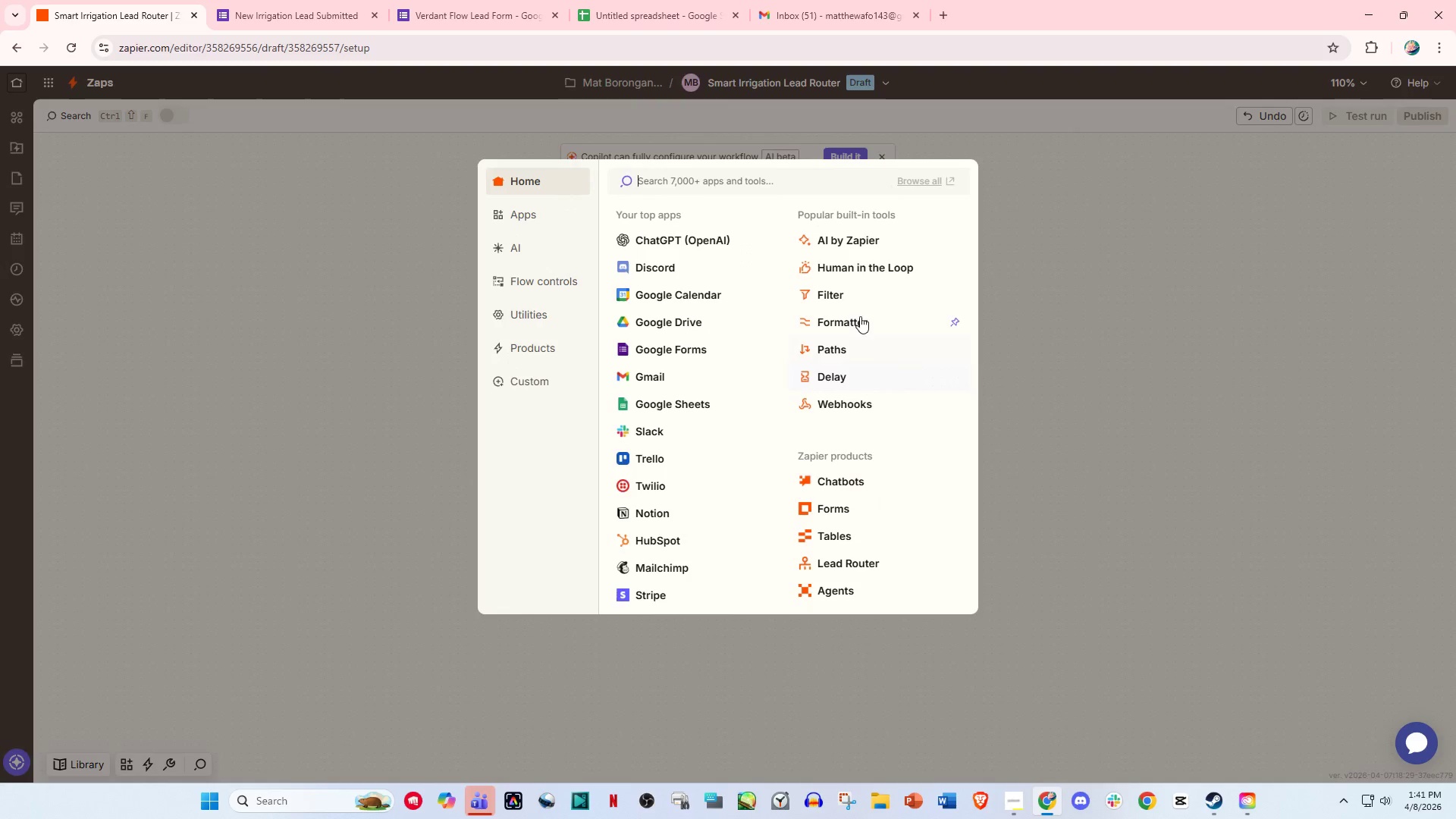 
left_click([851, 322])
 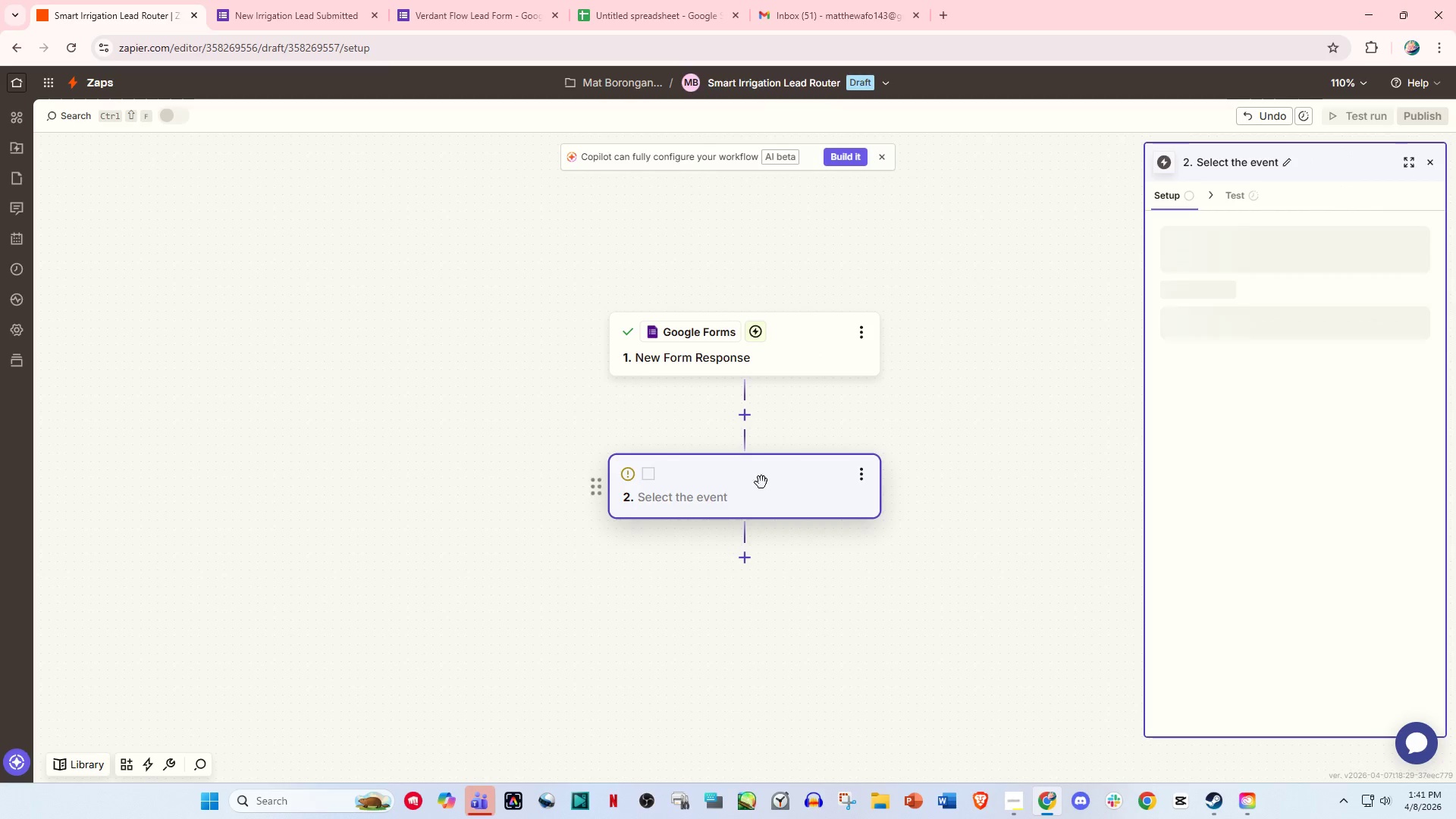 
left_click([768, 483])
 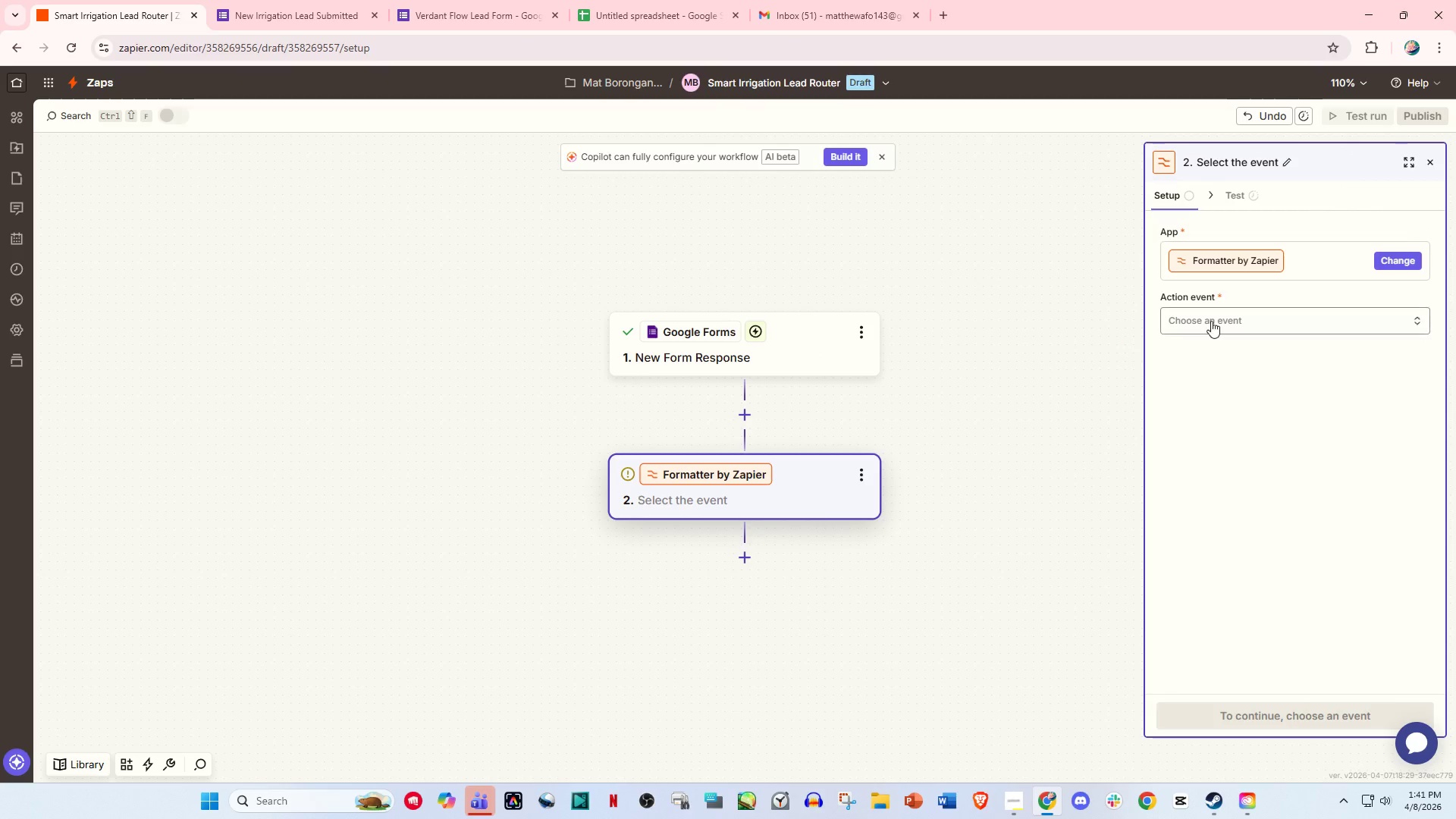 
left_click([1211, 321])
 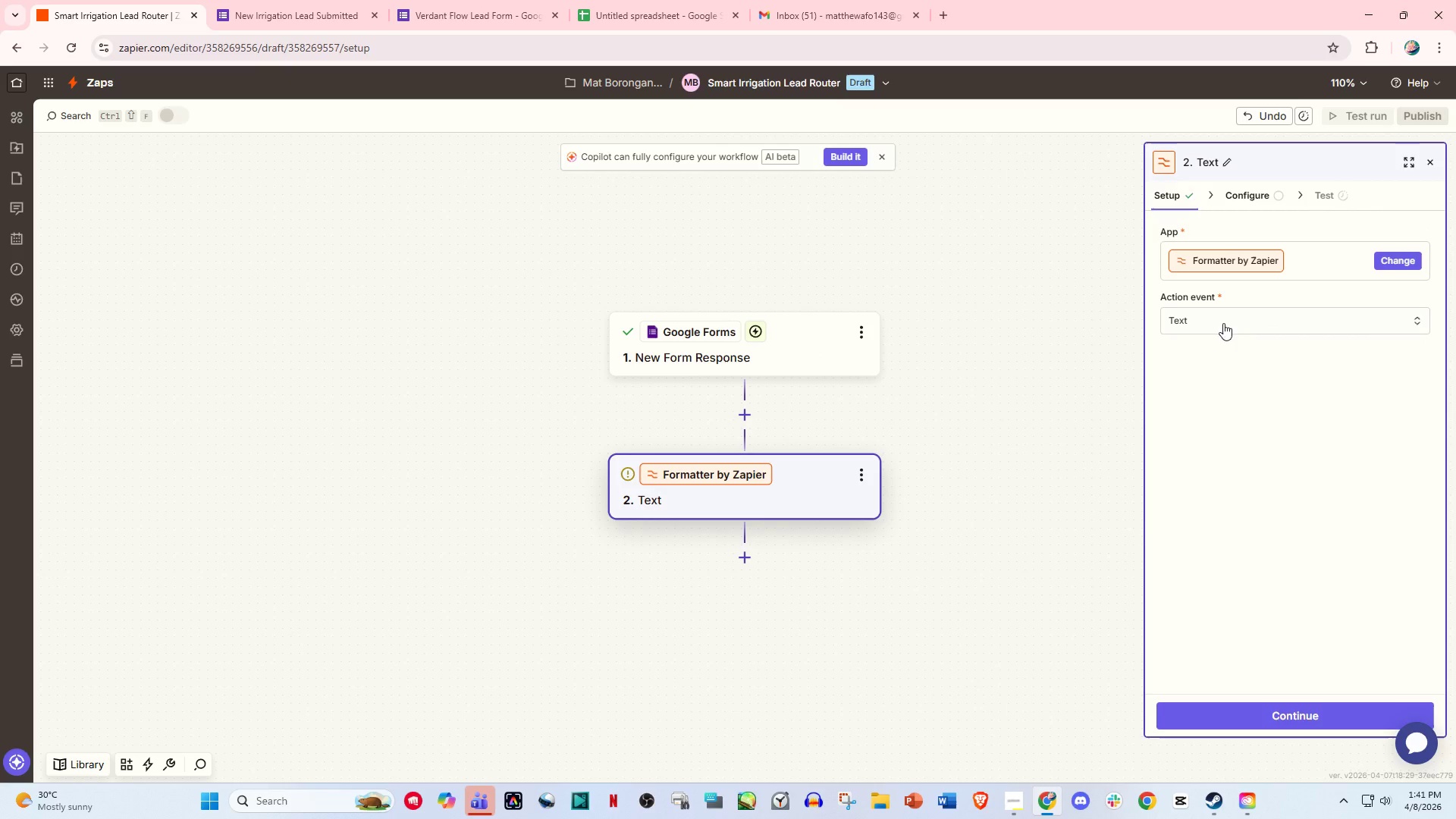 
left_click([1252, 723])
 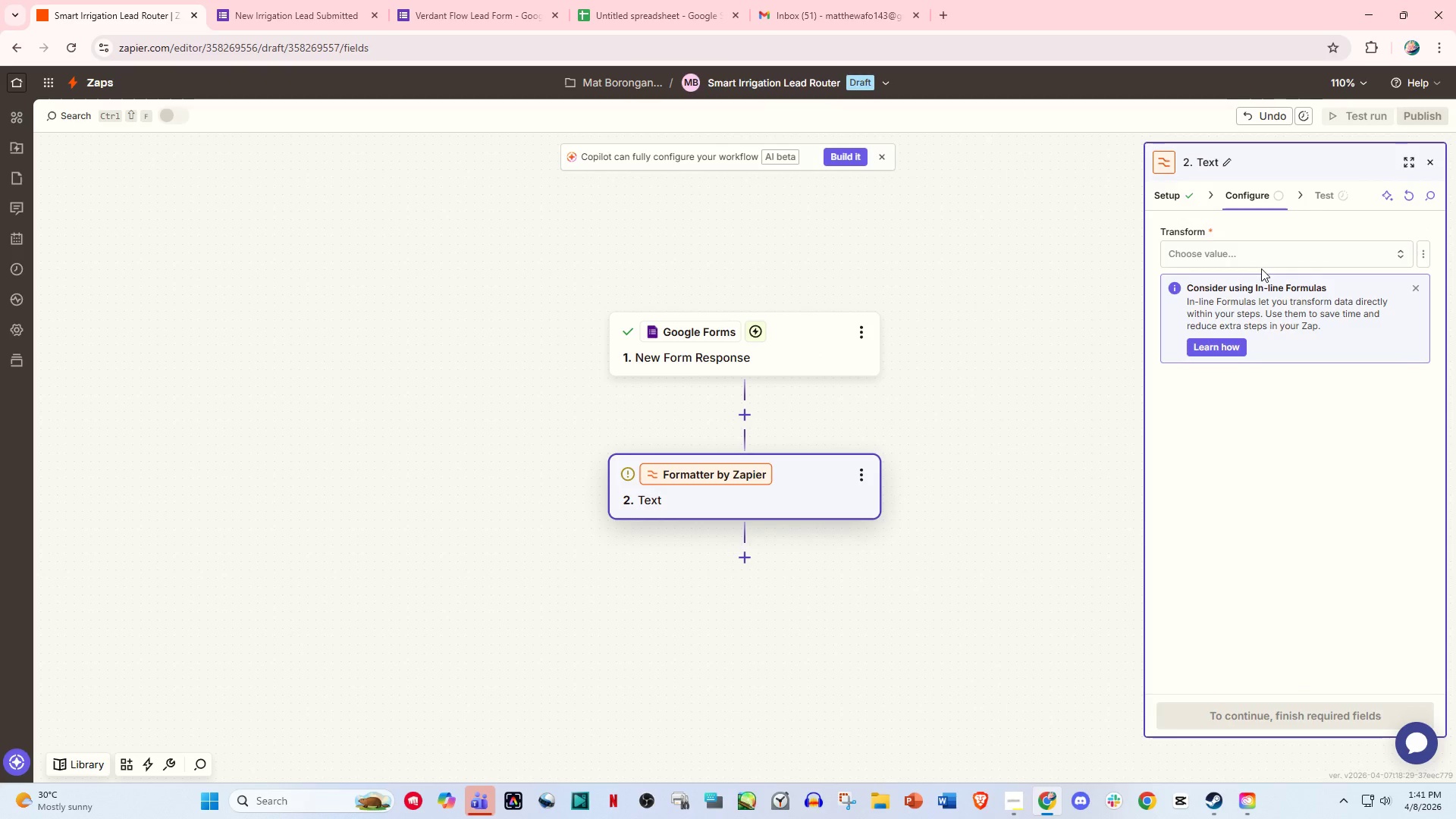 
double_click([1228, 252])
 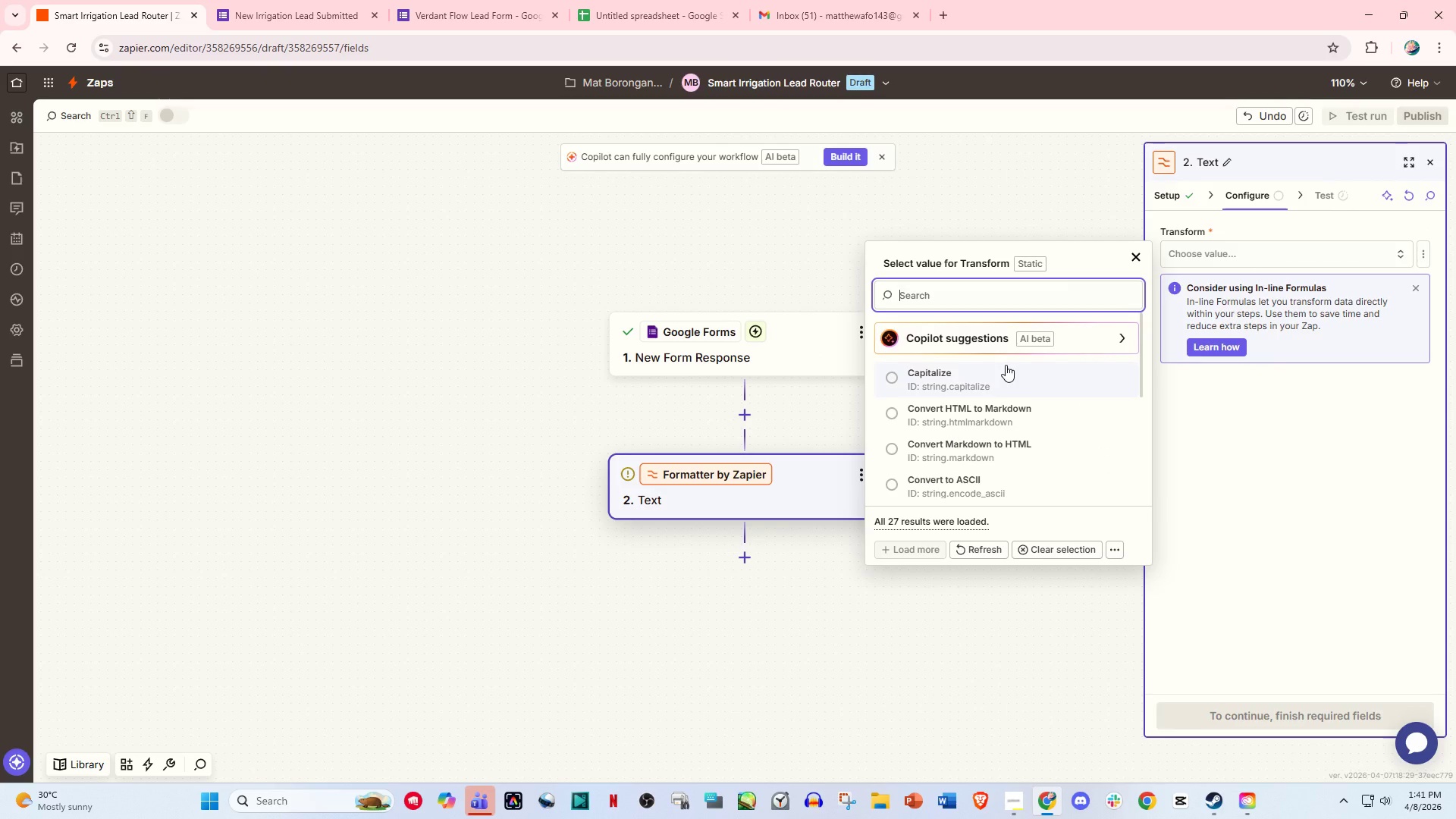 
left_click([988, 394])
 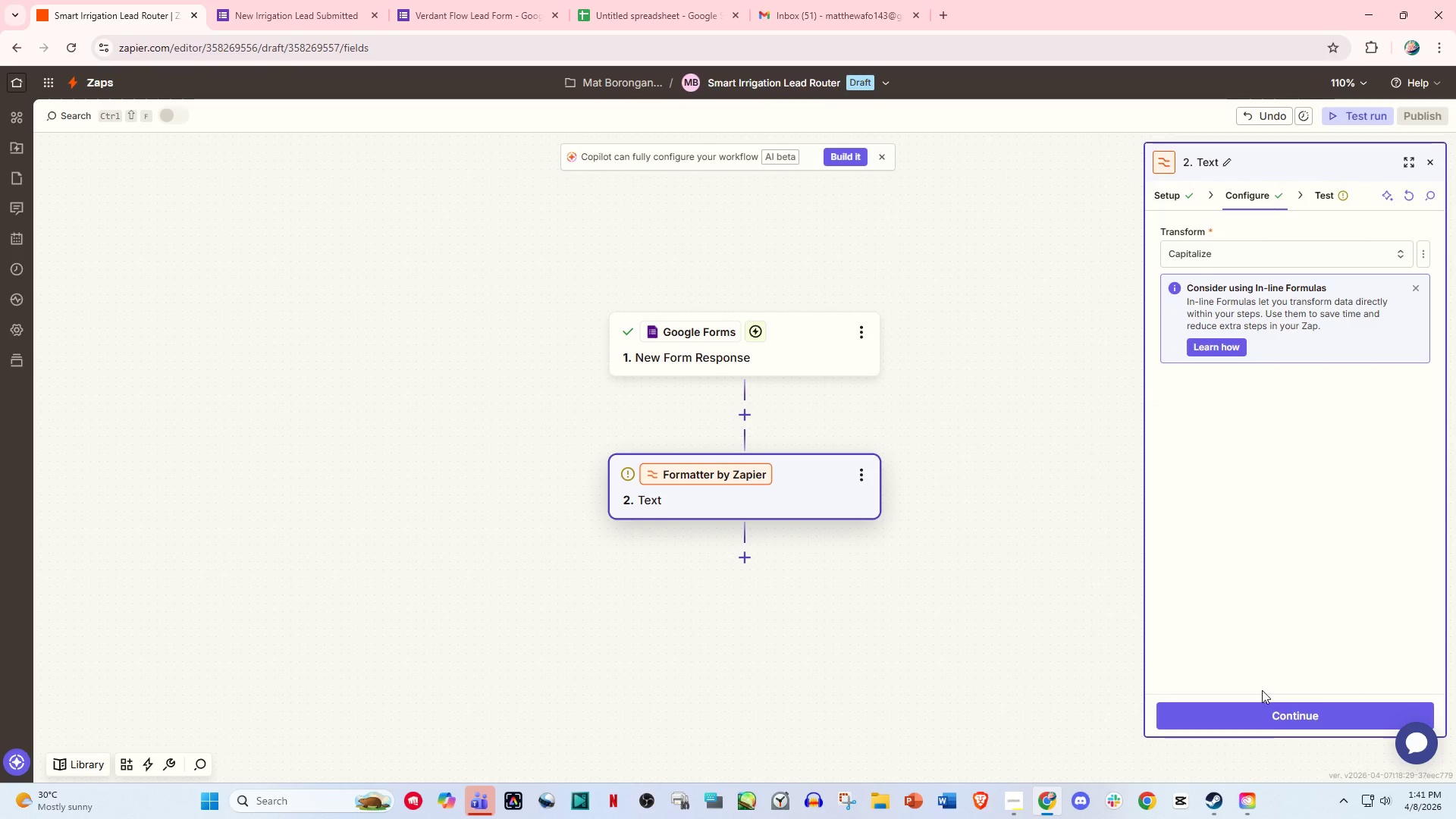 
left_click([1278, 721])
 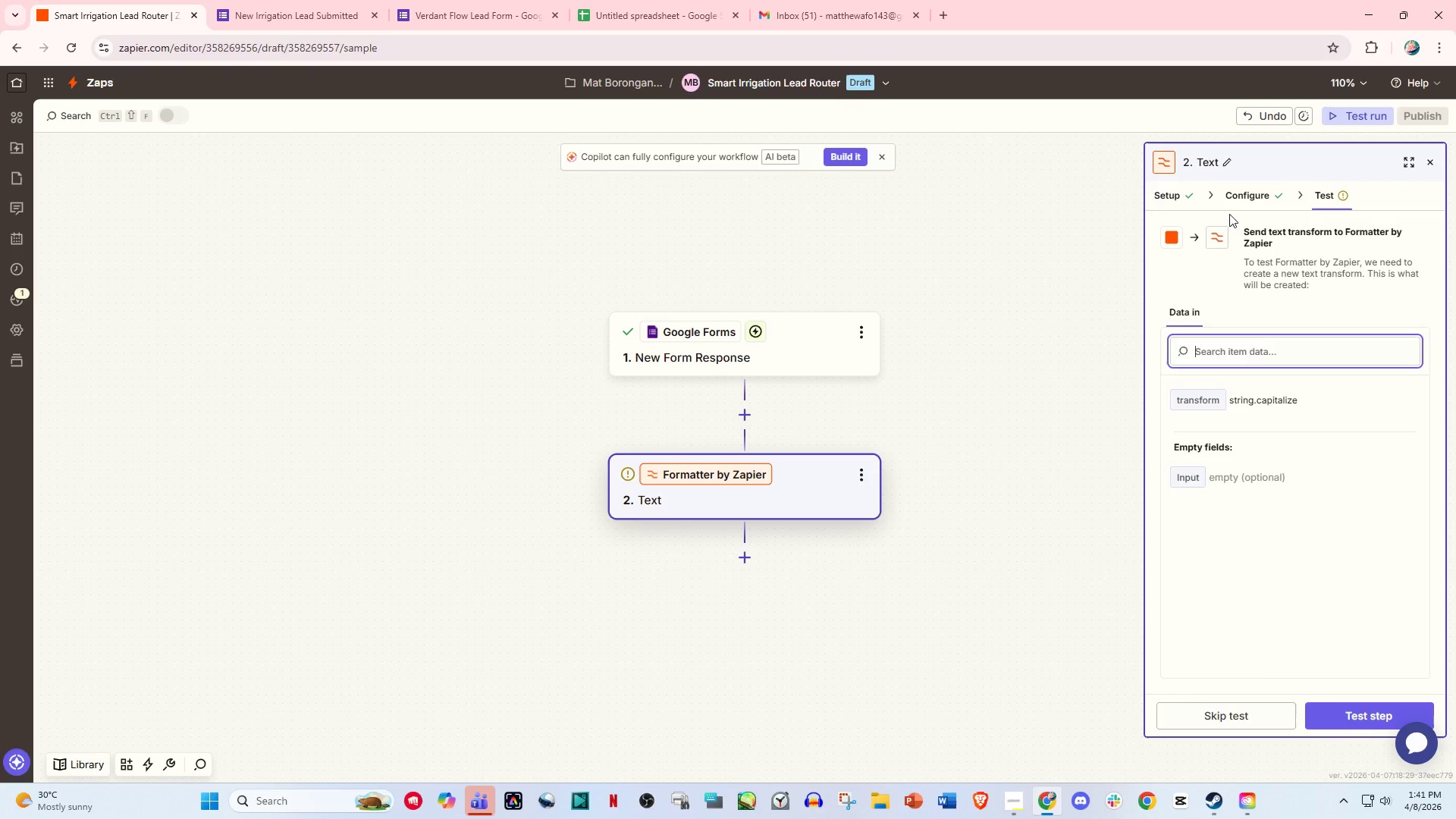 
left_click([1234, 188])
 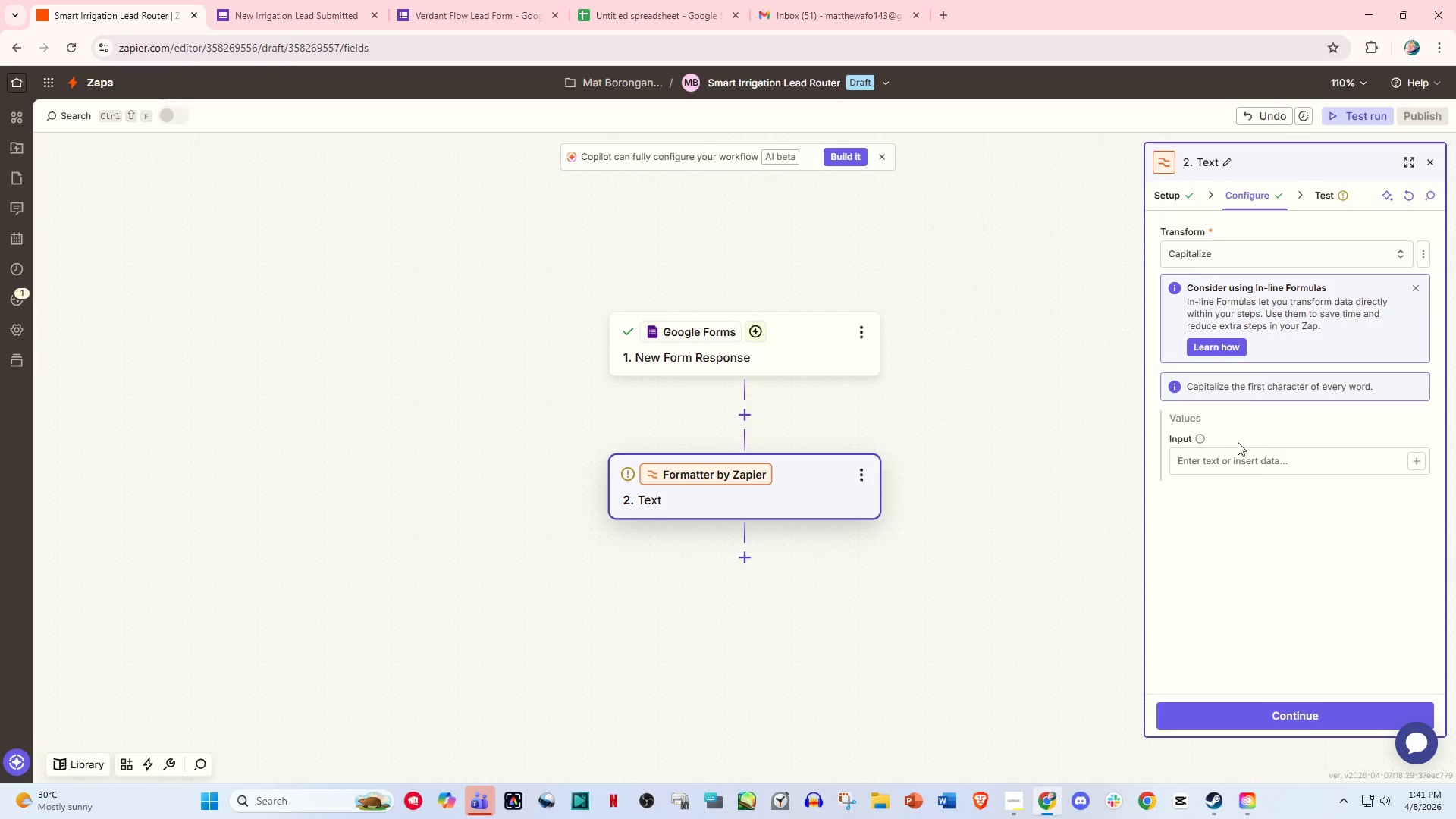 
left_click([1231, 469])
 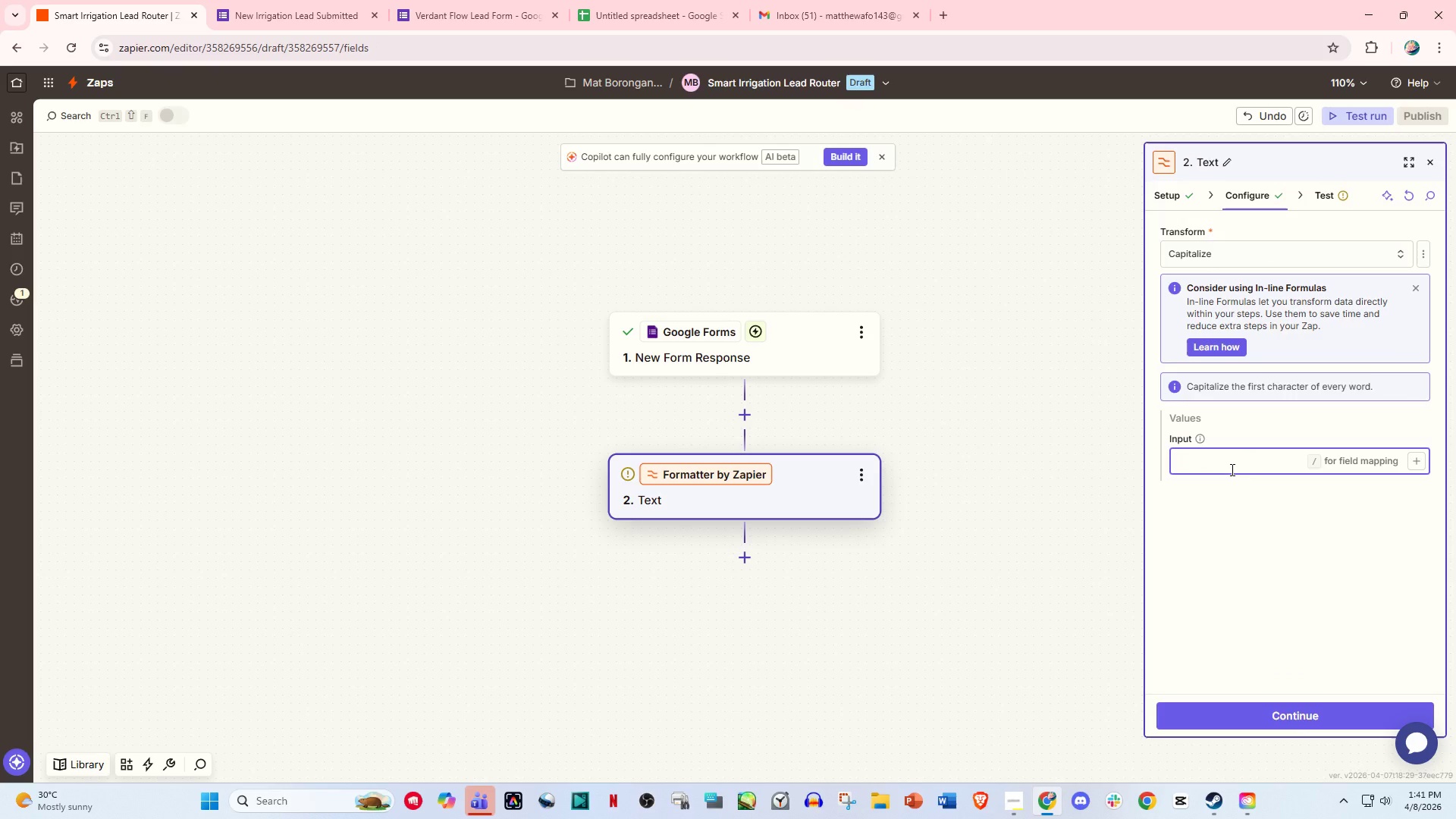 
key(Slash)
 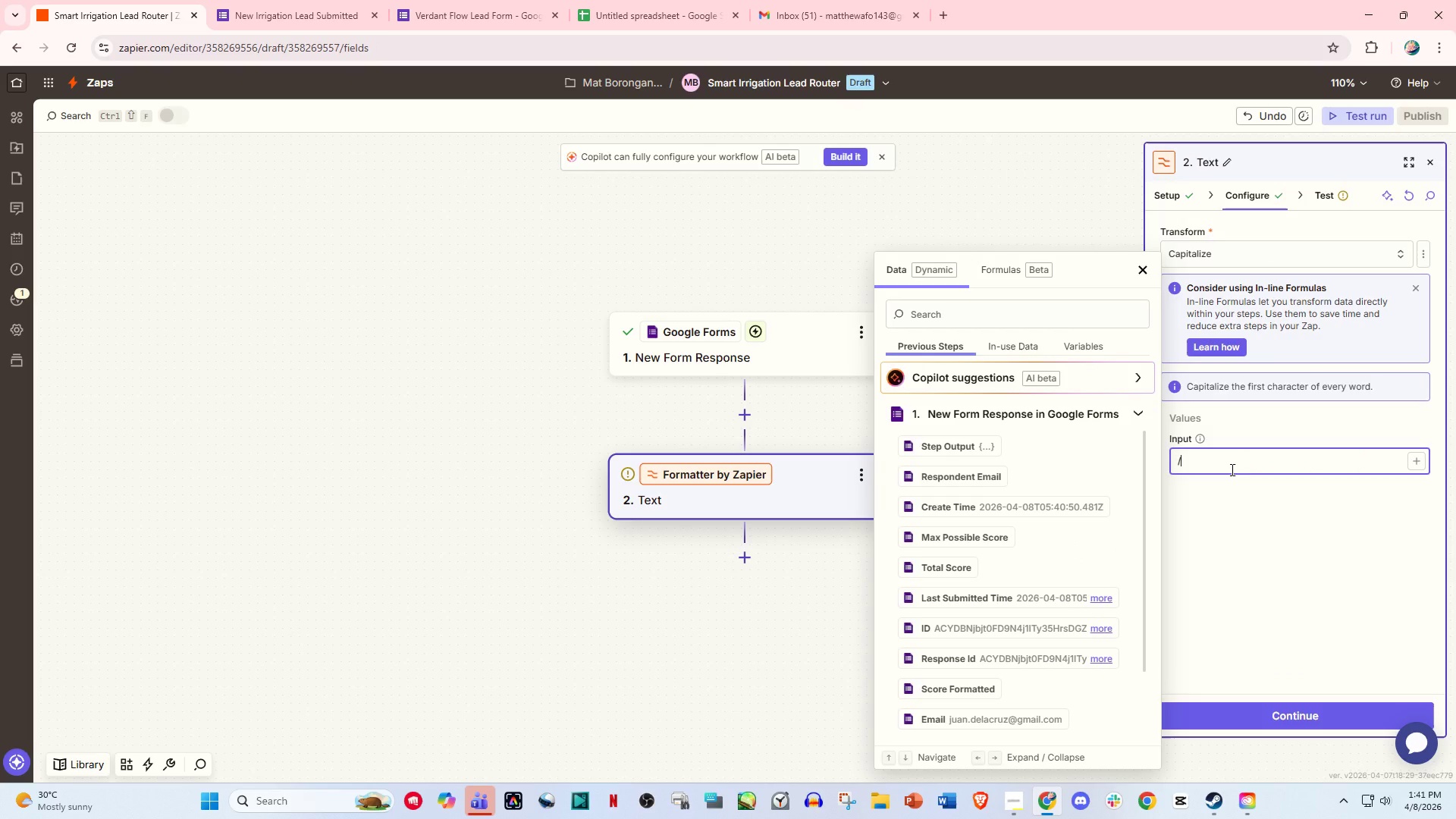 
wait(8.12)
 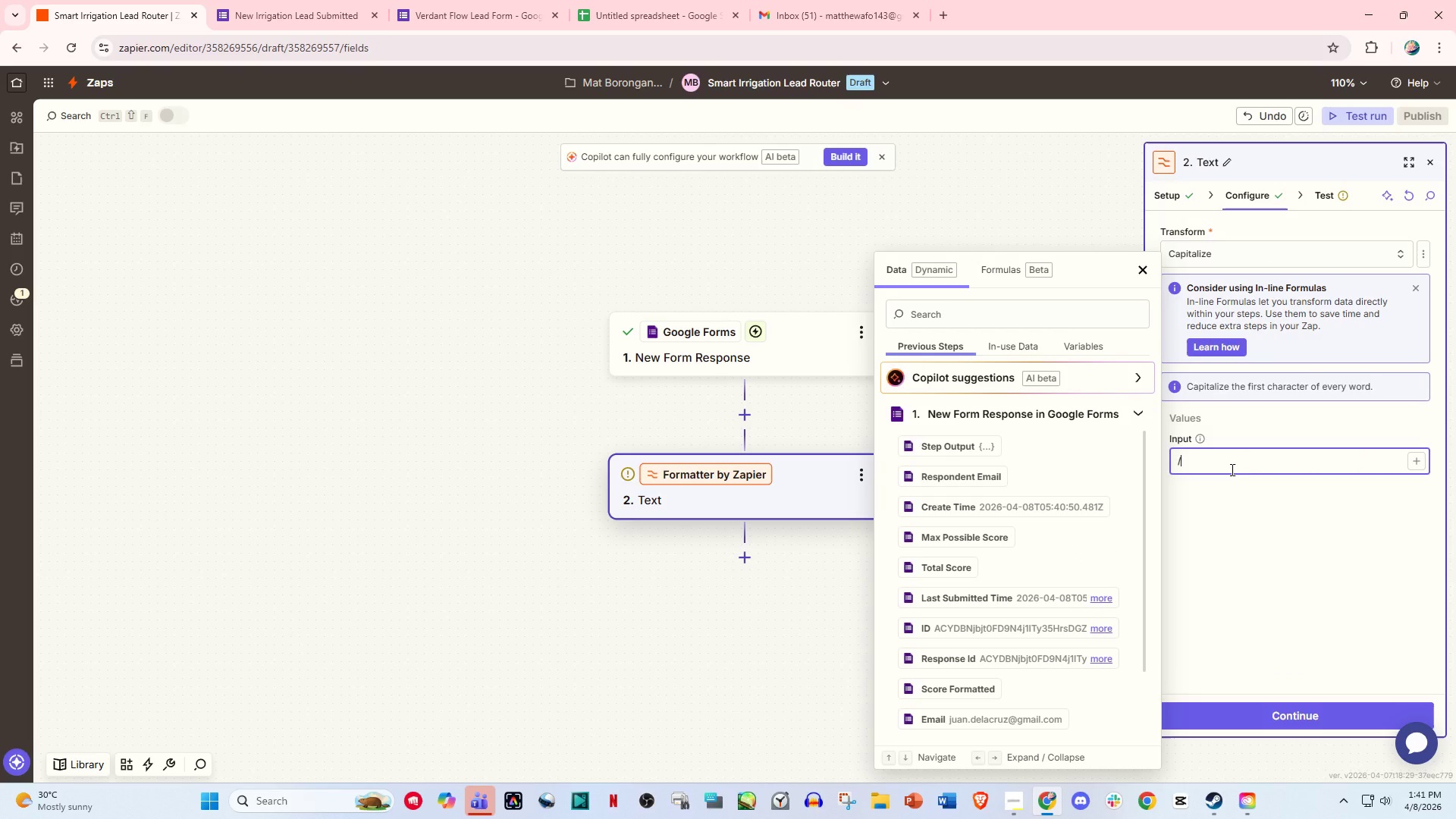 
scroll: coordinate [1025, 657], scroll_direction: down, amount: 1.0
 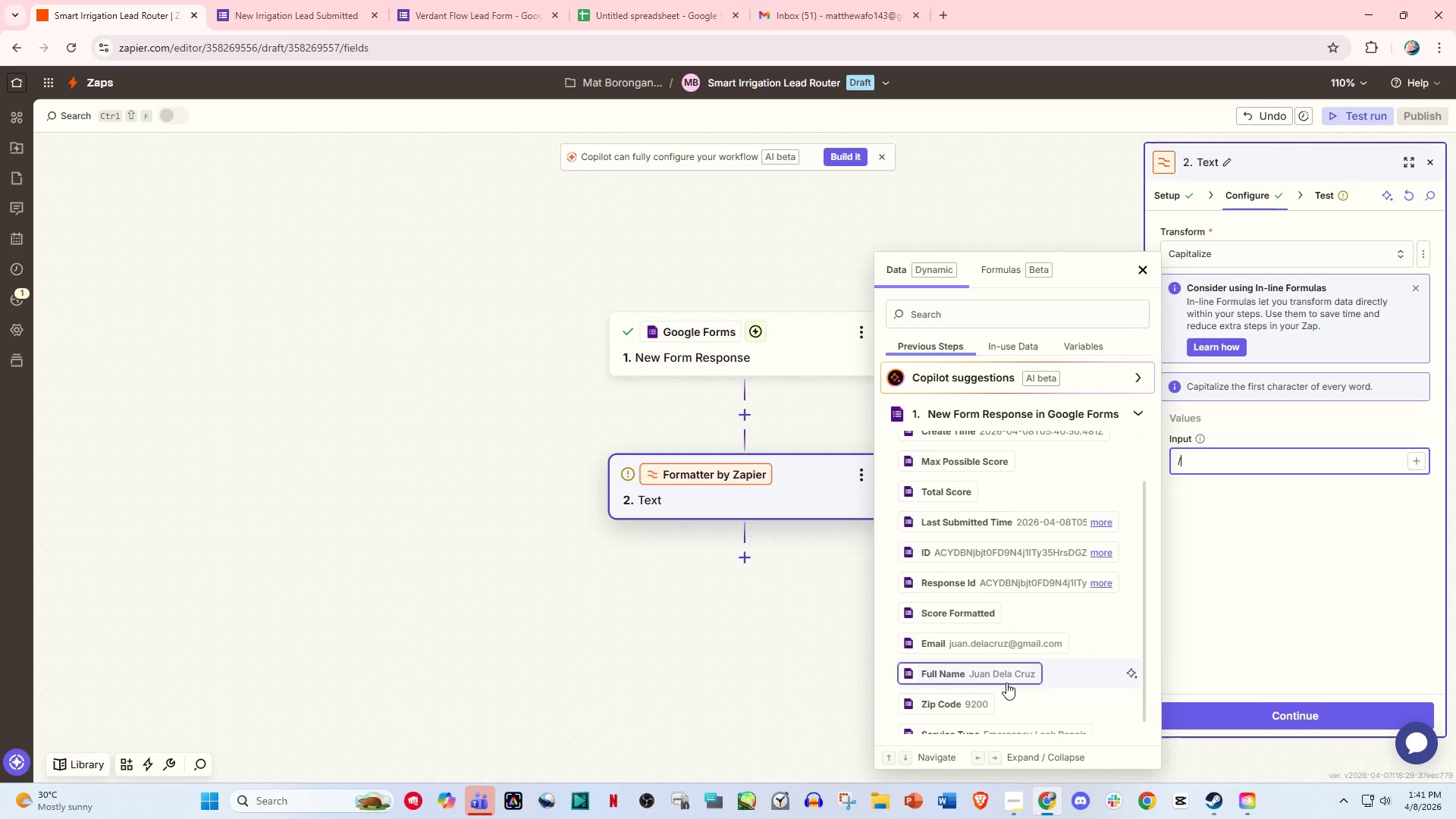 
left_click([1006, 683])
 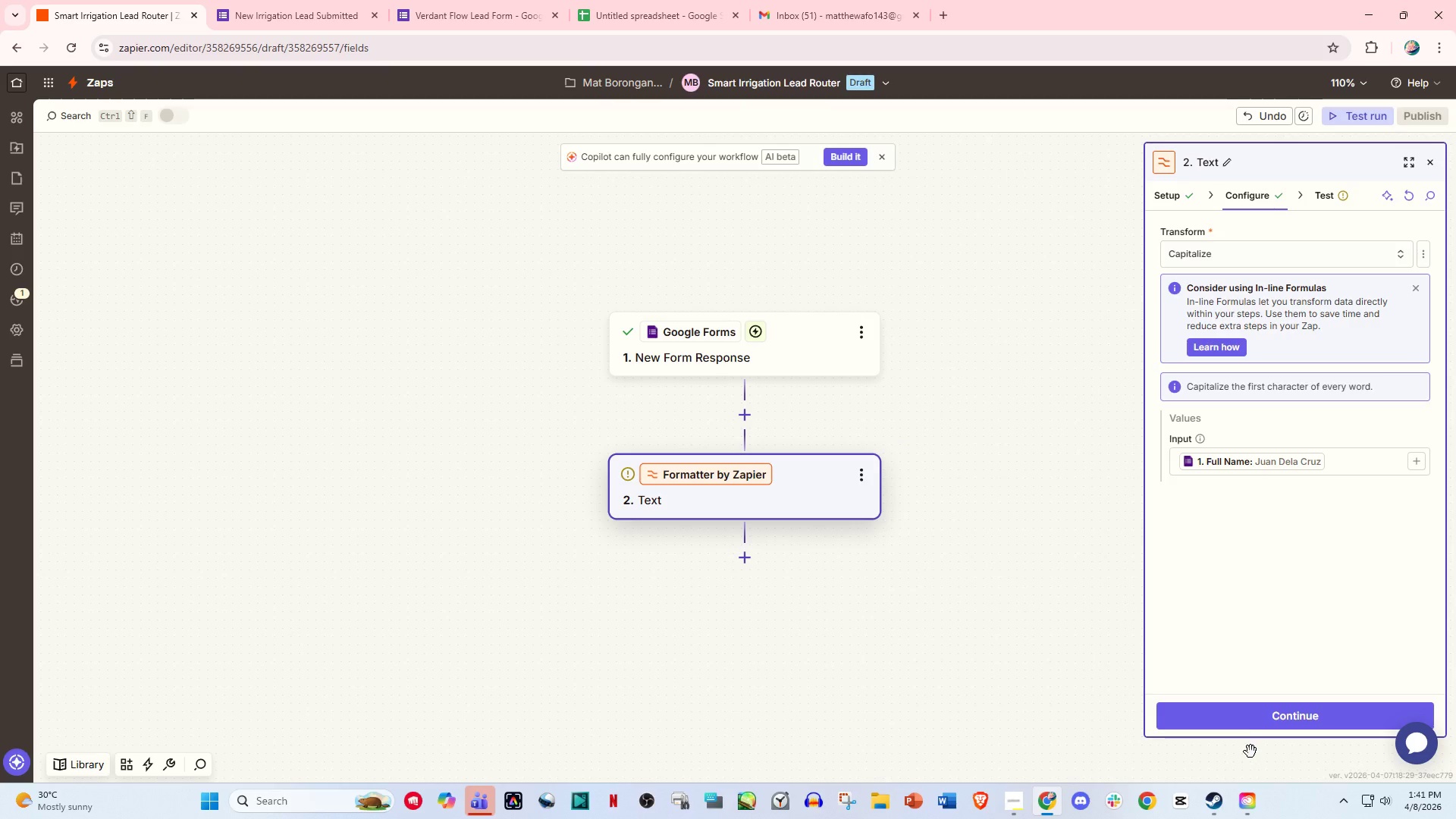 
double_click([1254, 739])
 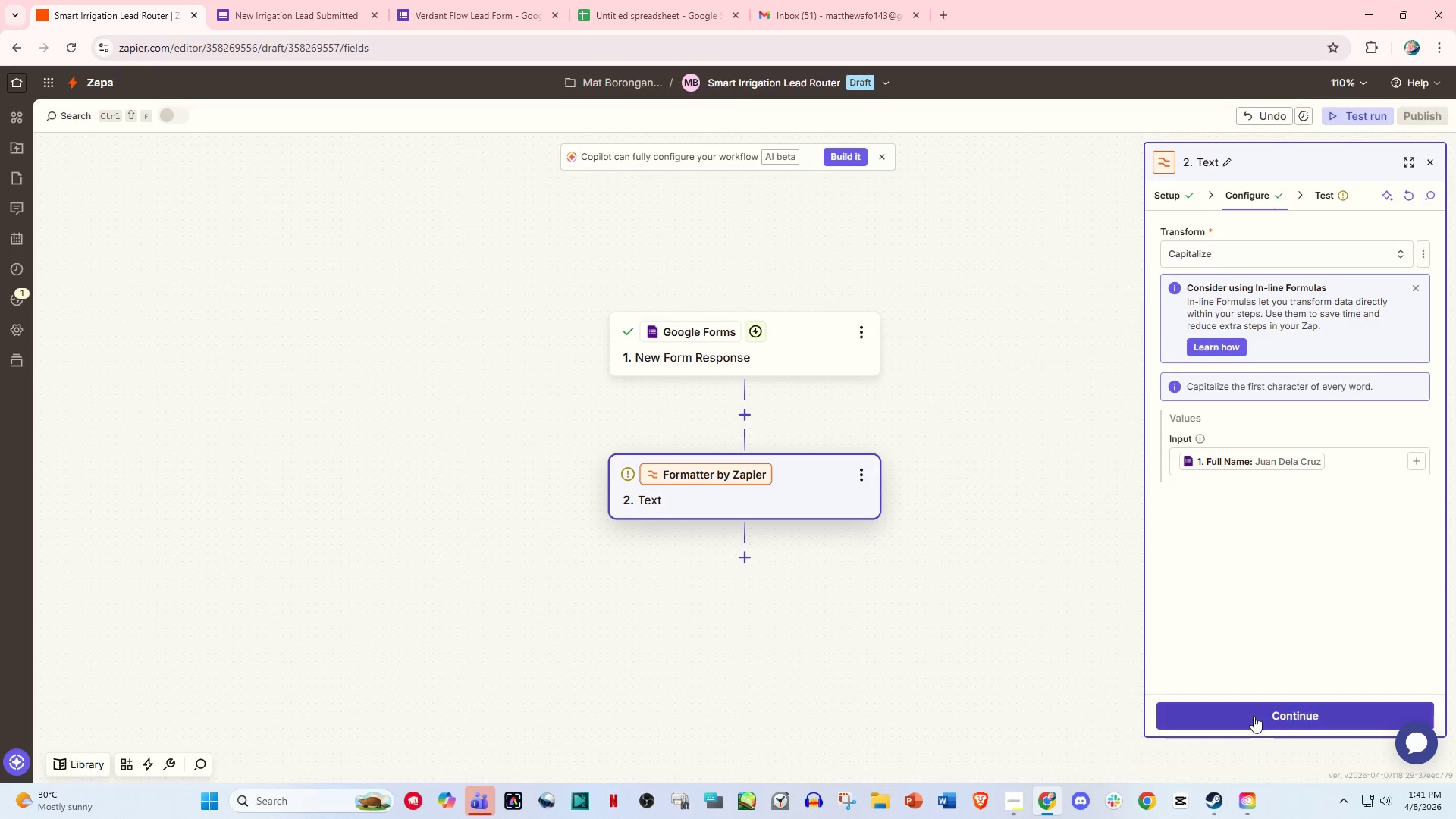 
triple_click([1254, 716])
 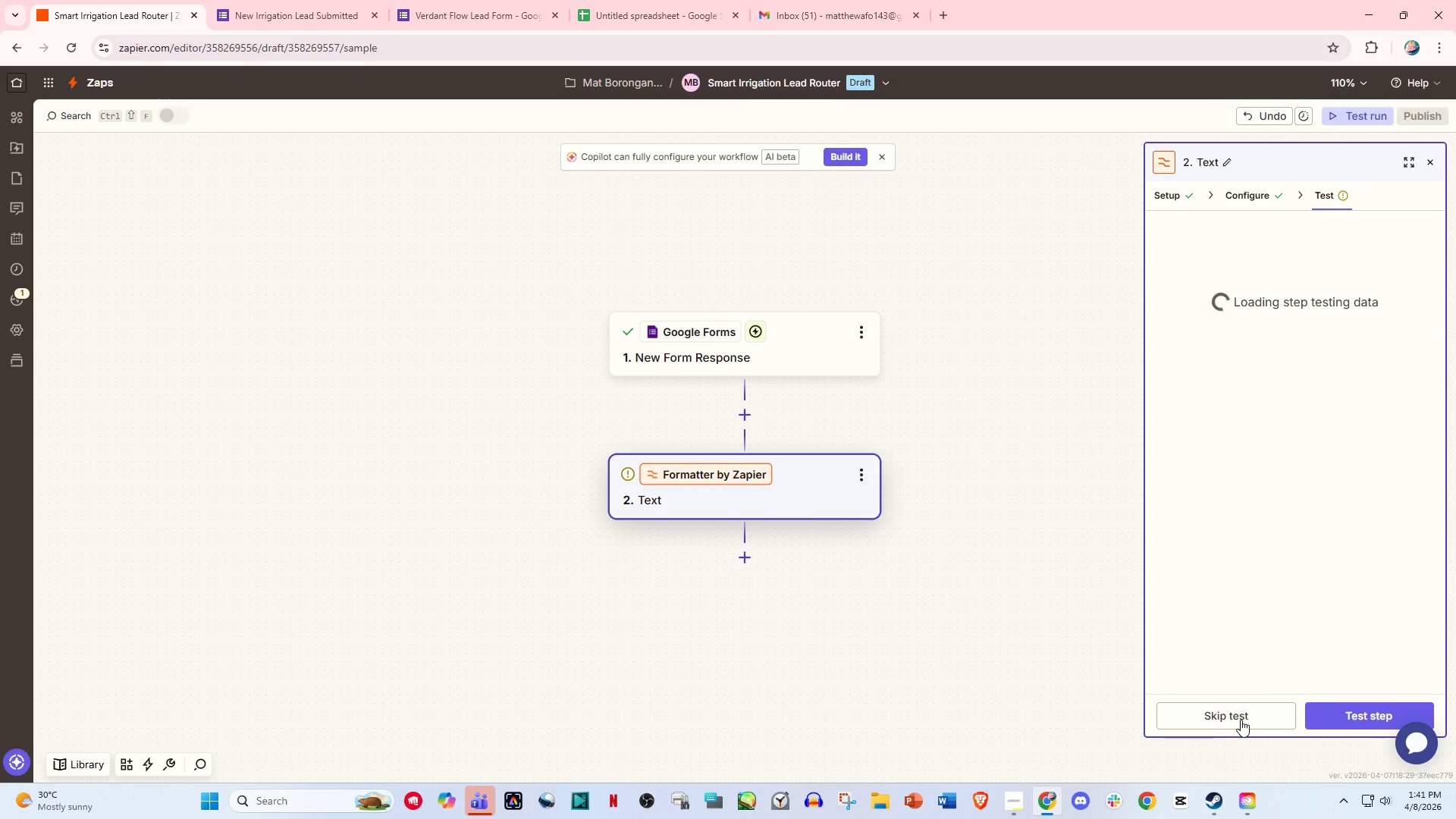 
left_click([1363, 717])
 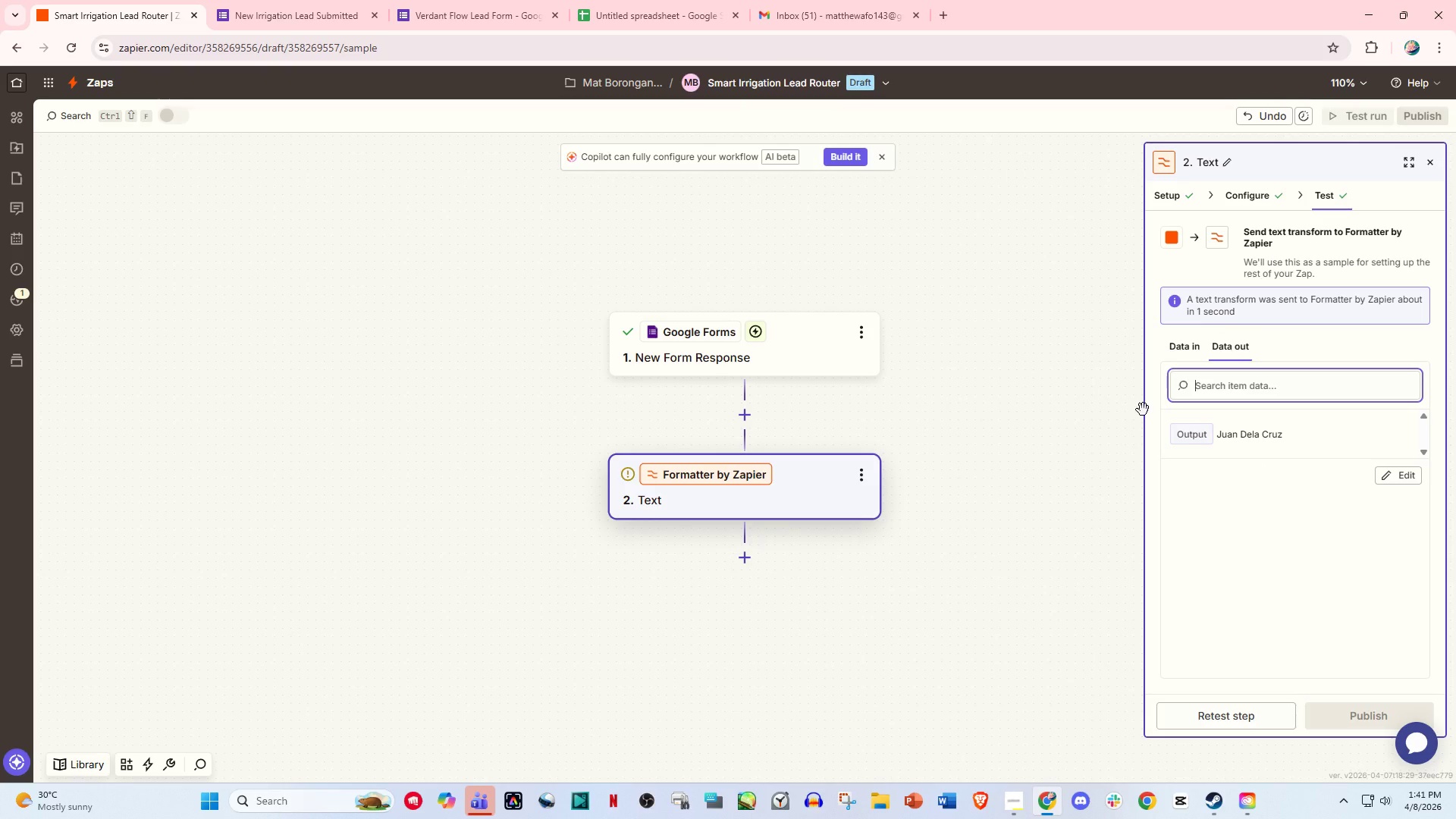 
left_click([1239, 193])
 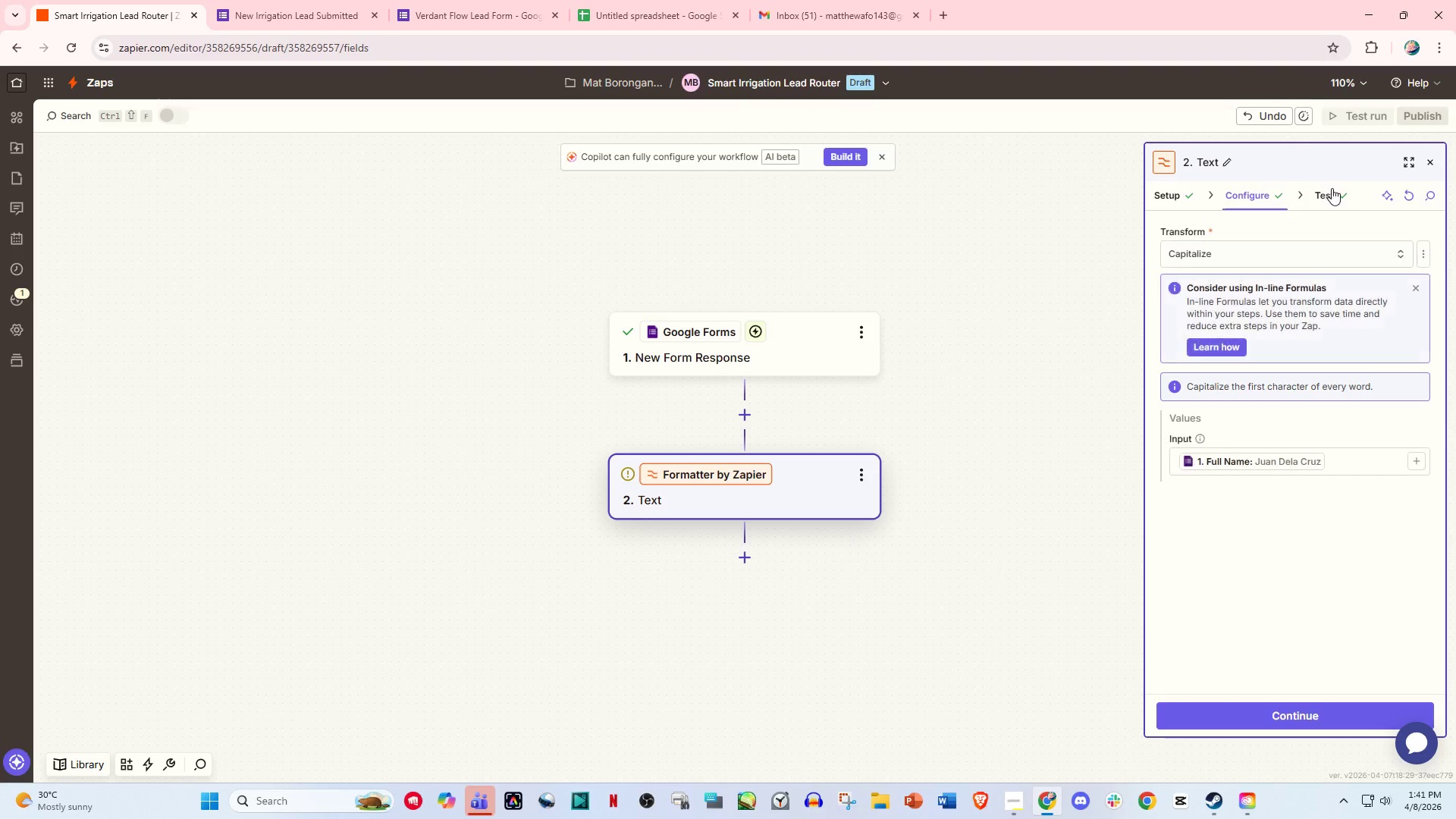 
left_click([1332, 188])
 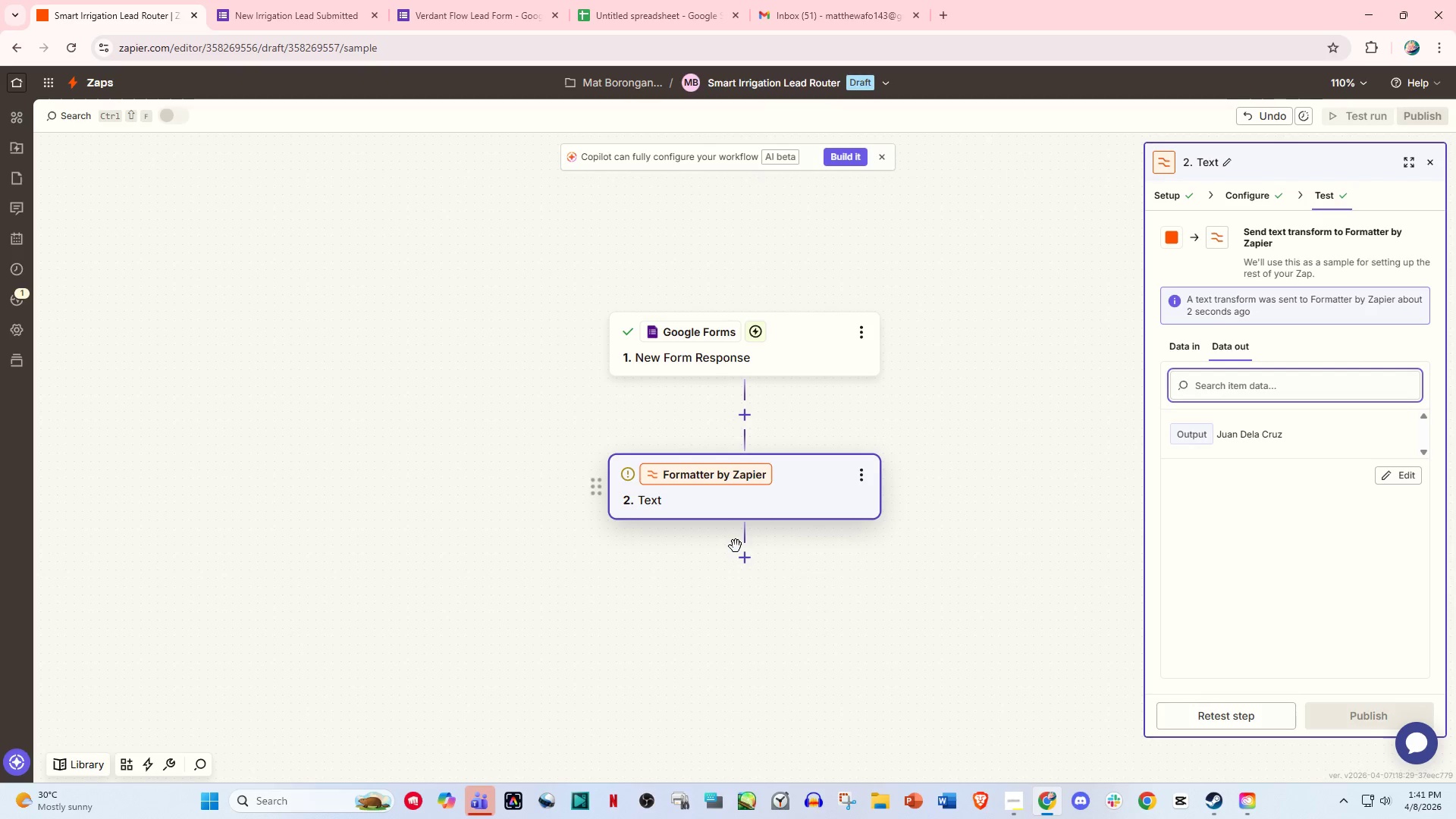 
left_click([733, 553])
 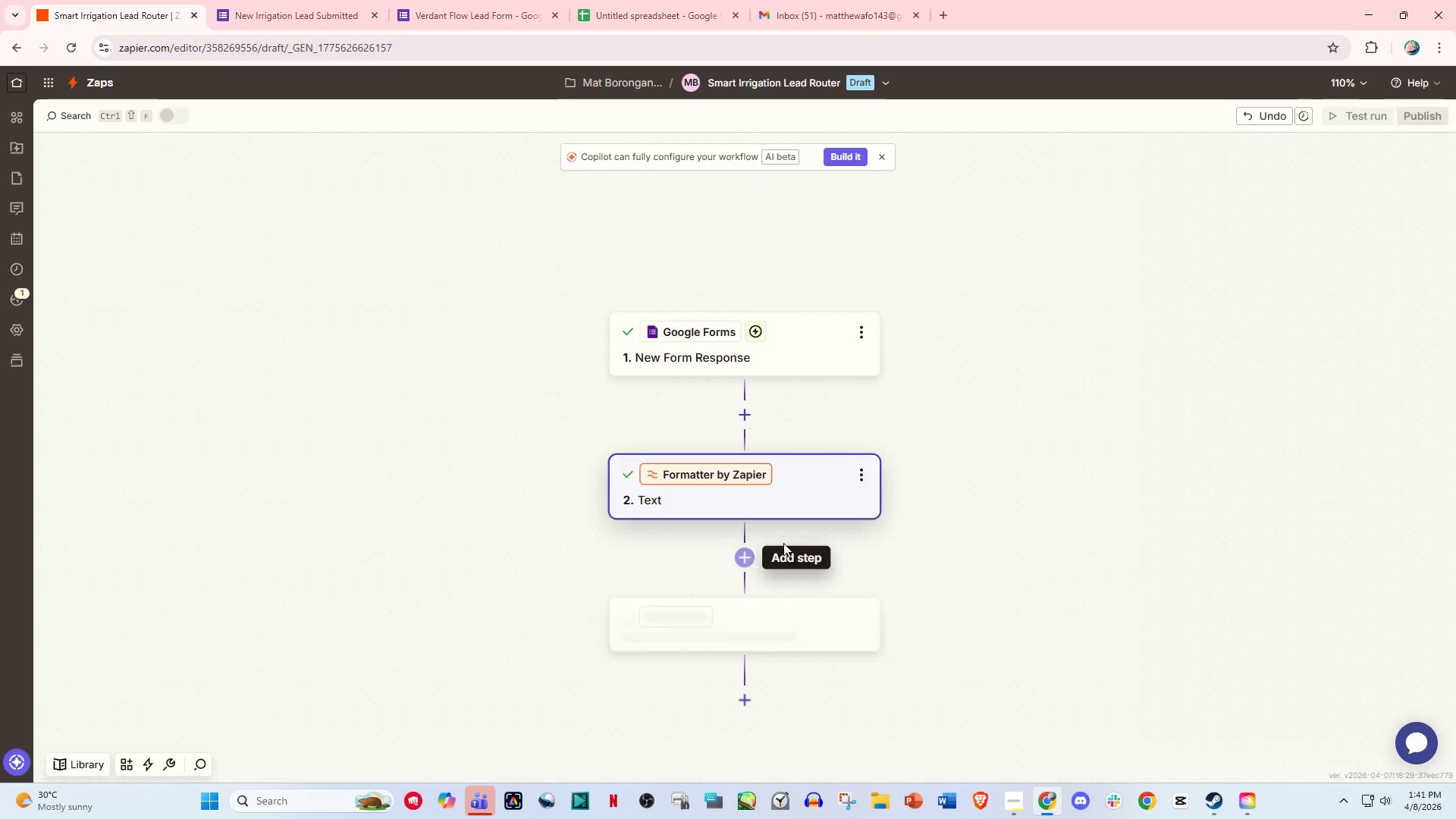 
mouse_move([786, 530])
 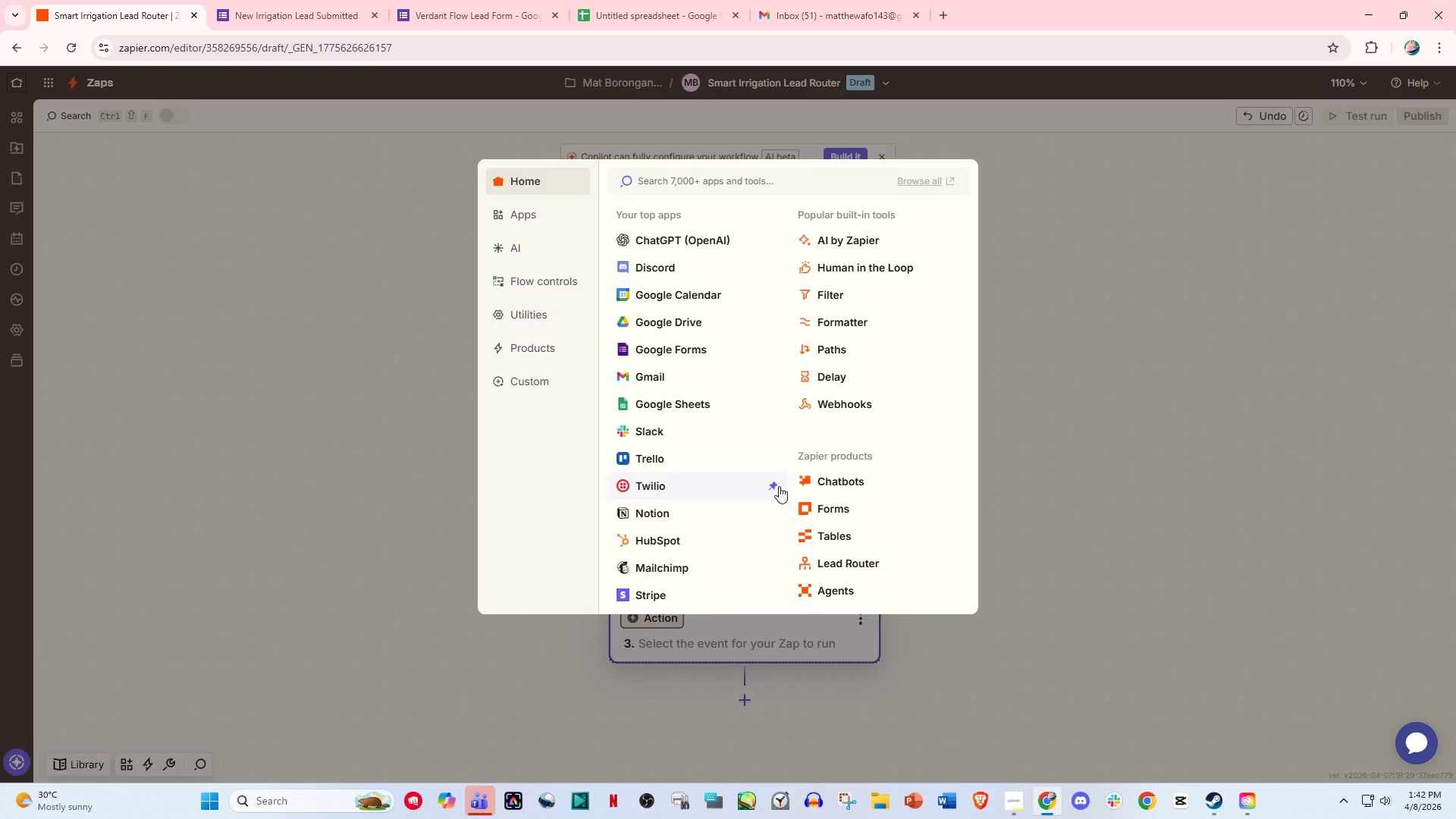 
wait(12.69)
 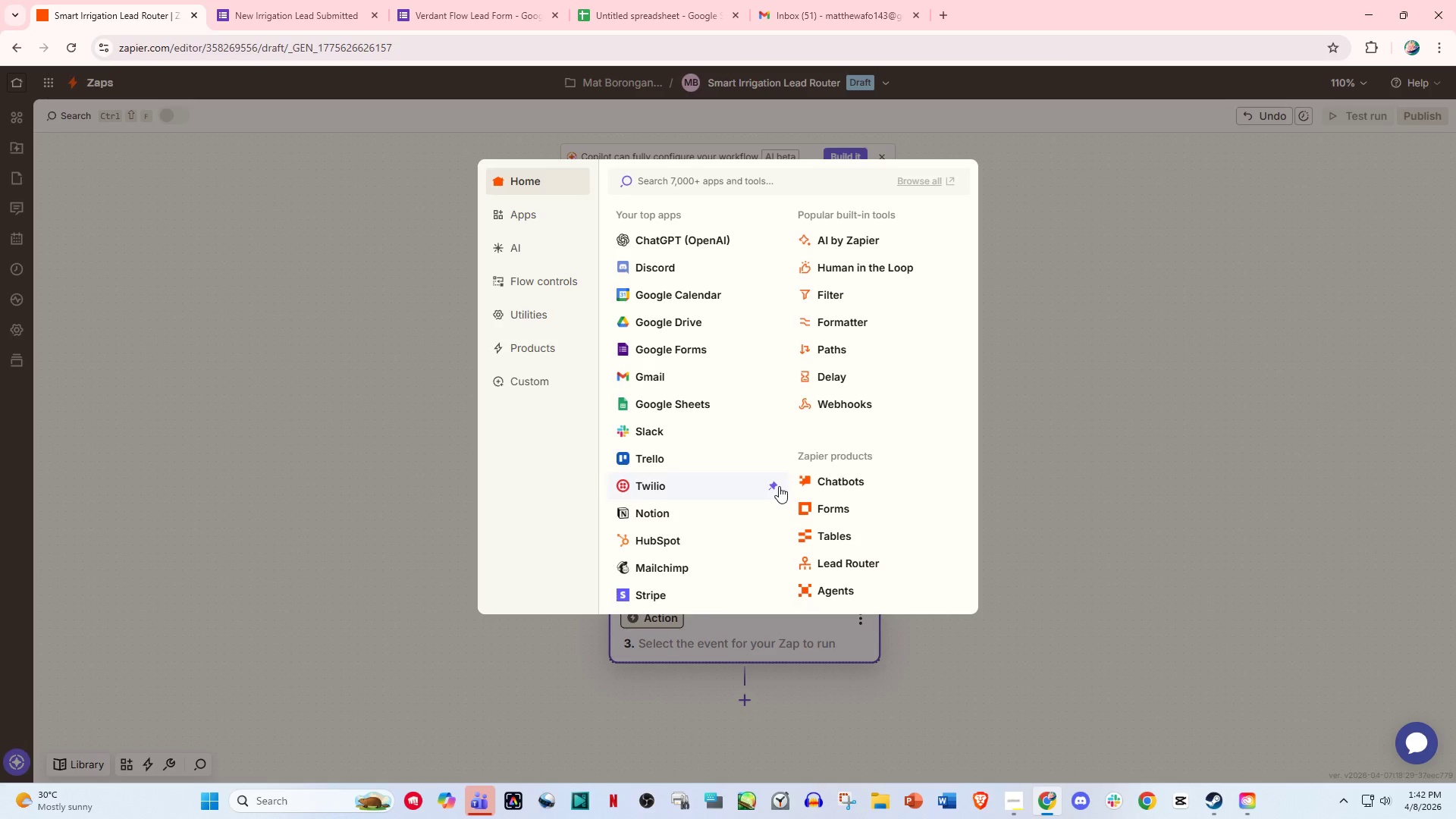 
left_click([861, 323])
 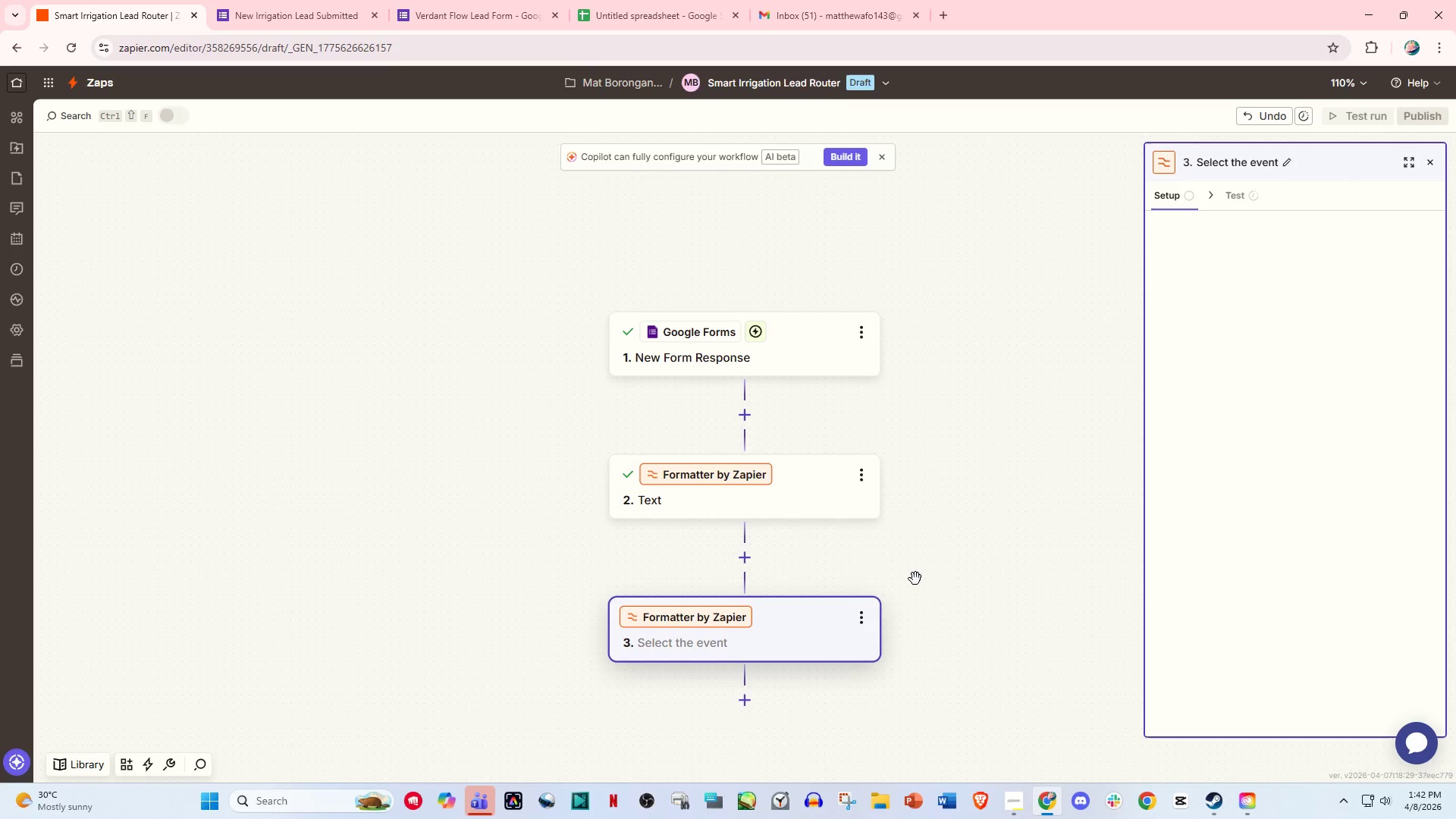 
left_click([817, 631])
 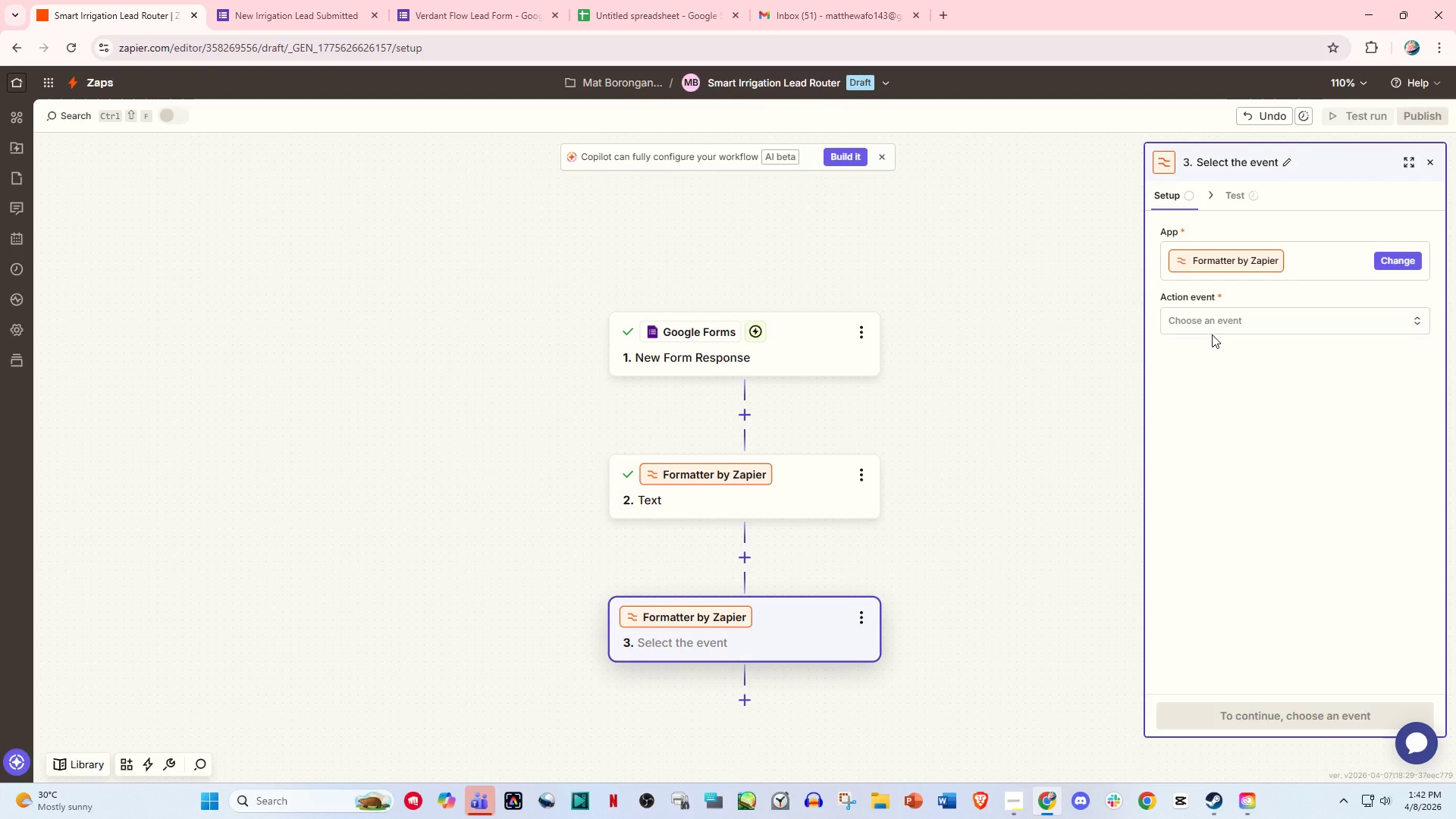 
left_click([1218, 315])
 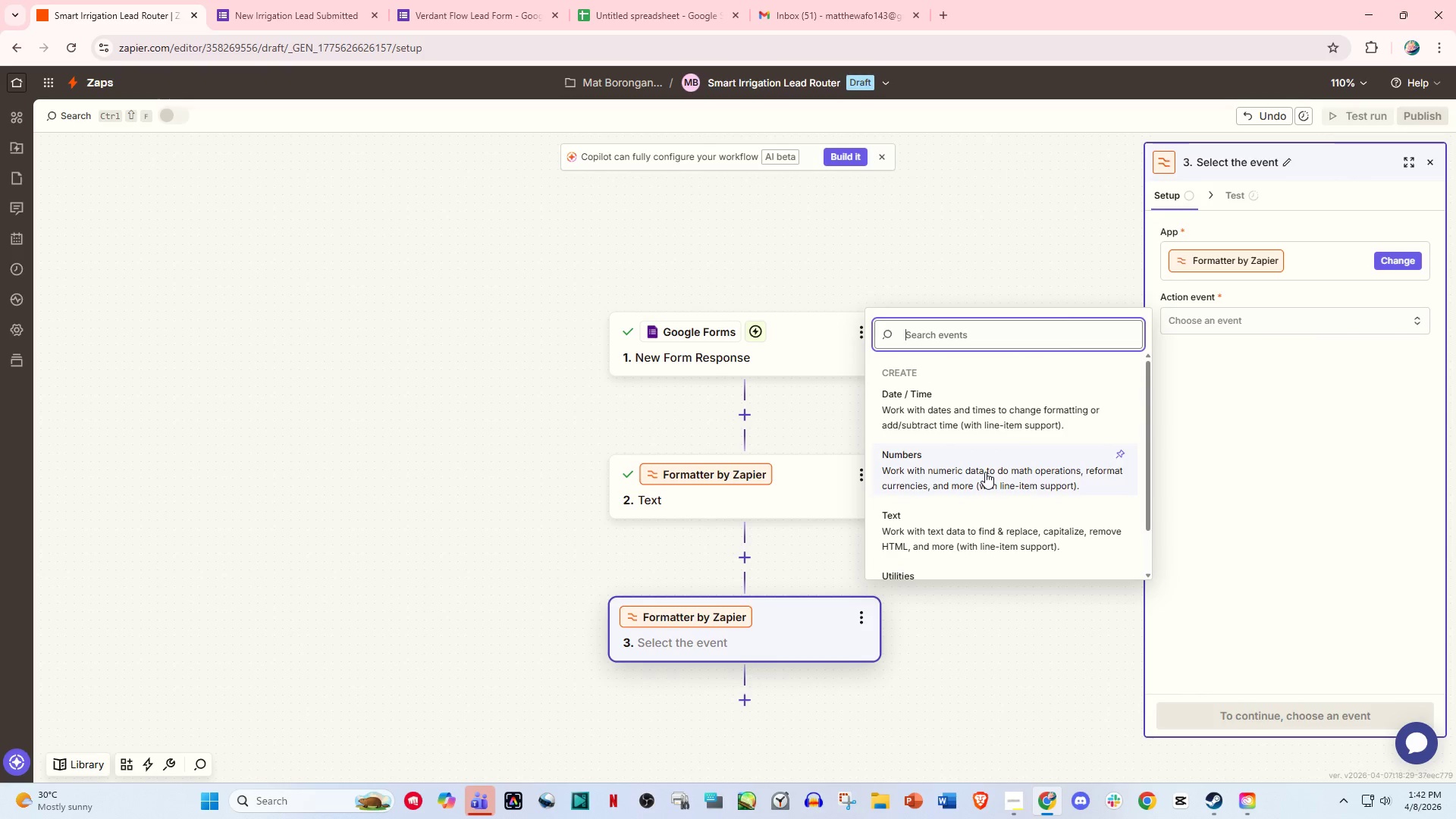 
left_click([985, 472])
 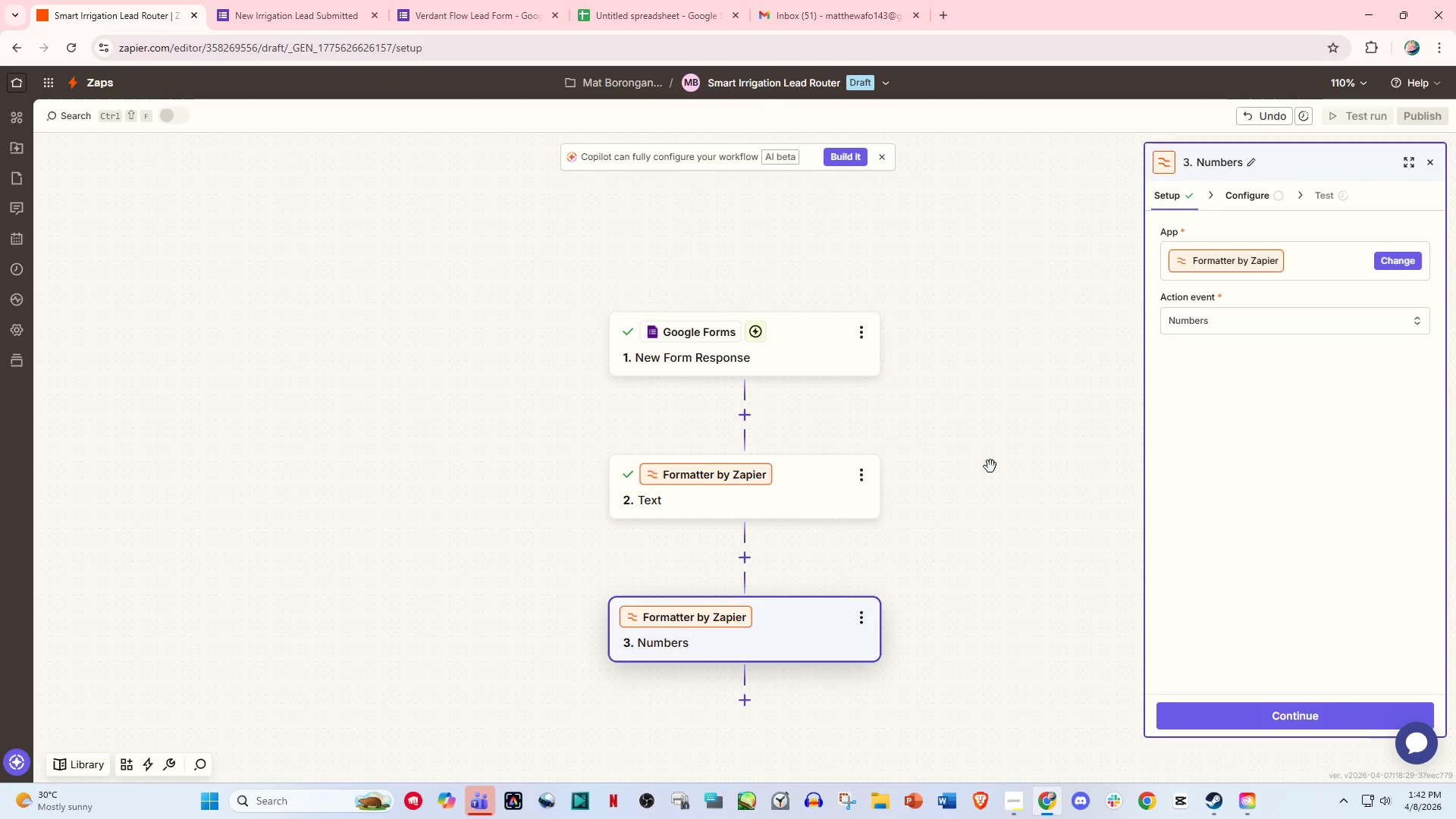 
left_click([1230, 321])
 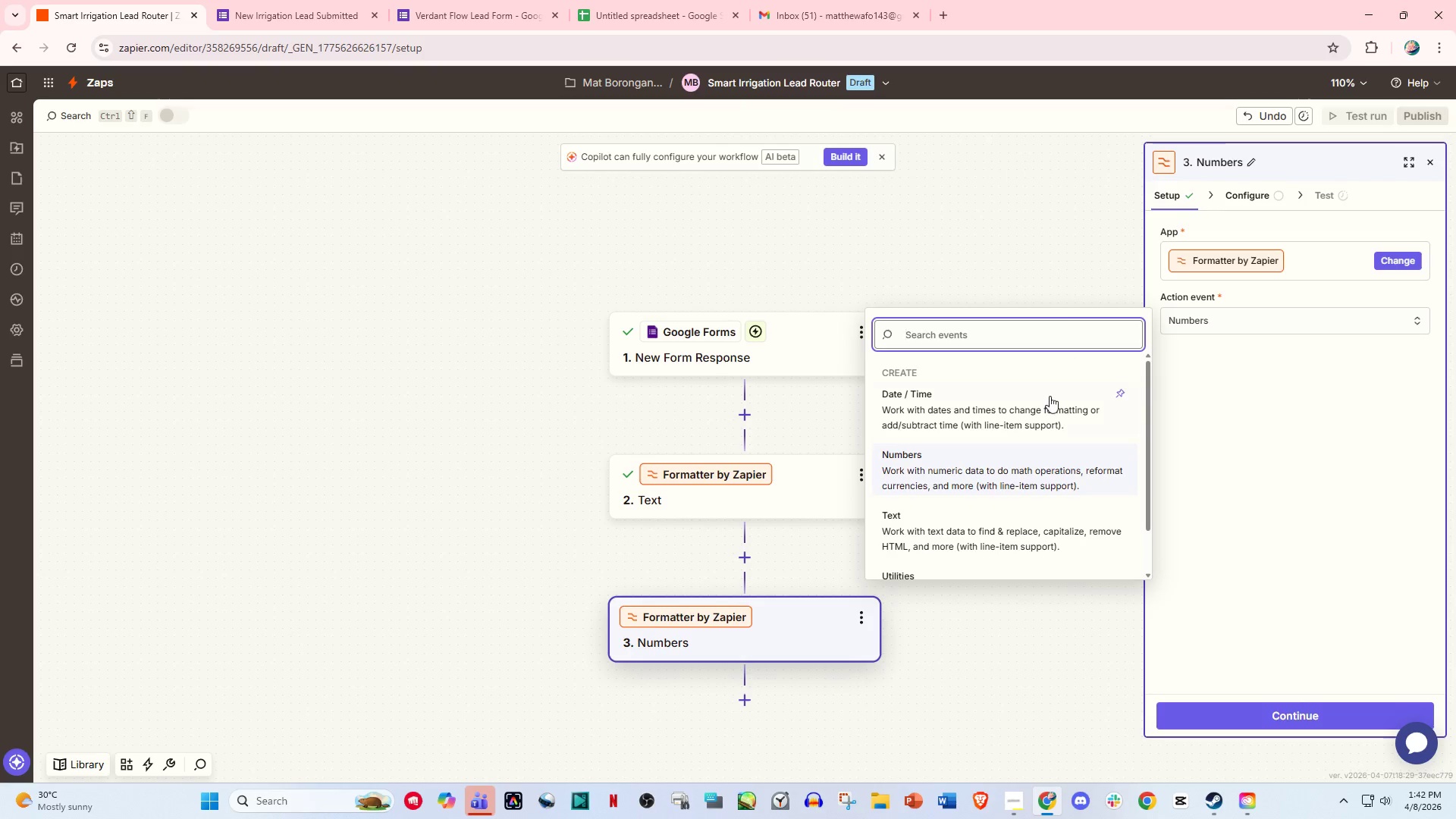 
left_click([1042, 401])
 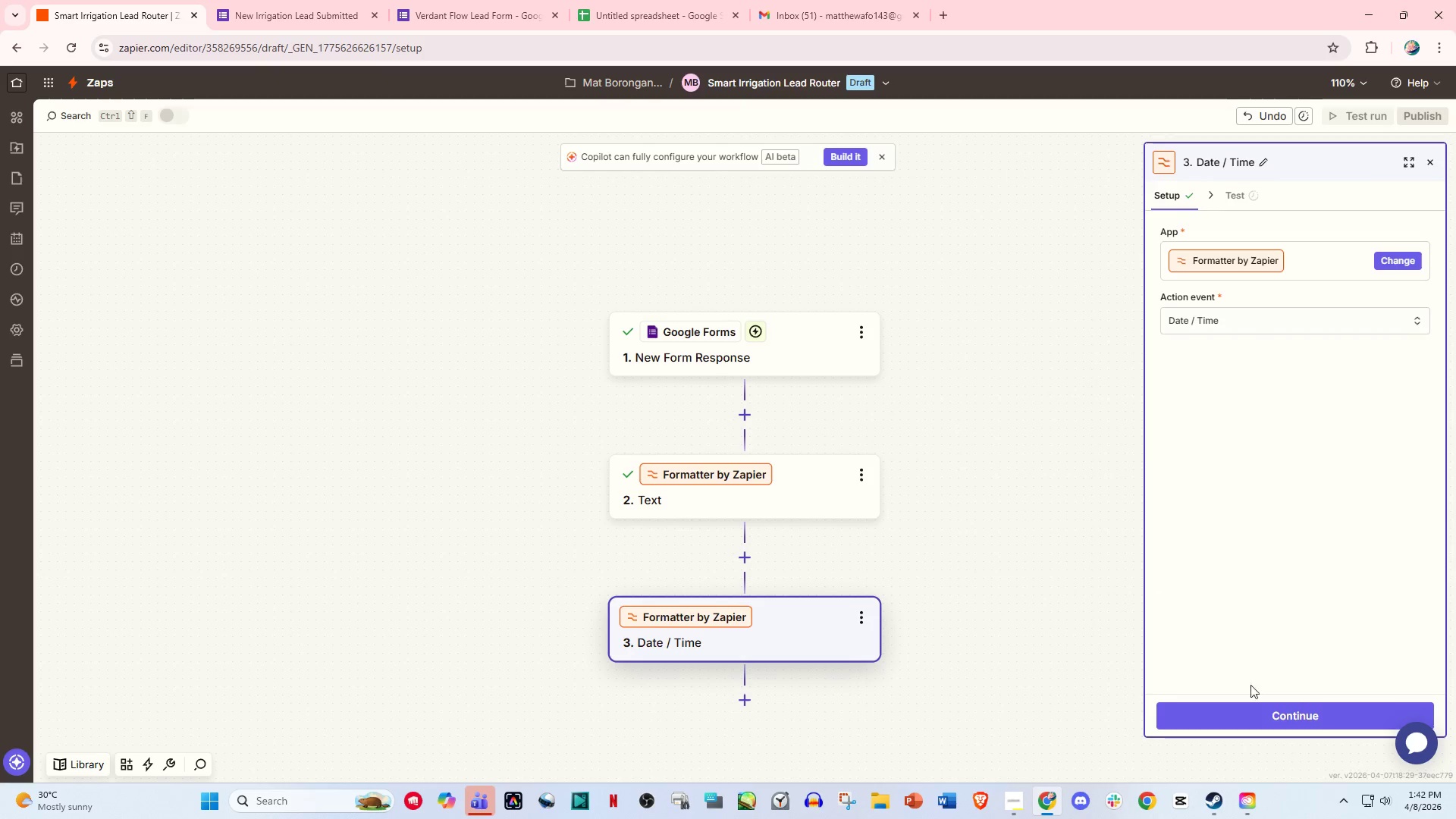 
left_click([1260, 708])
 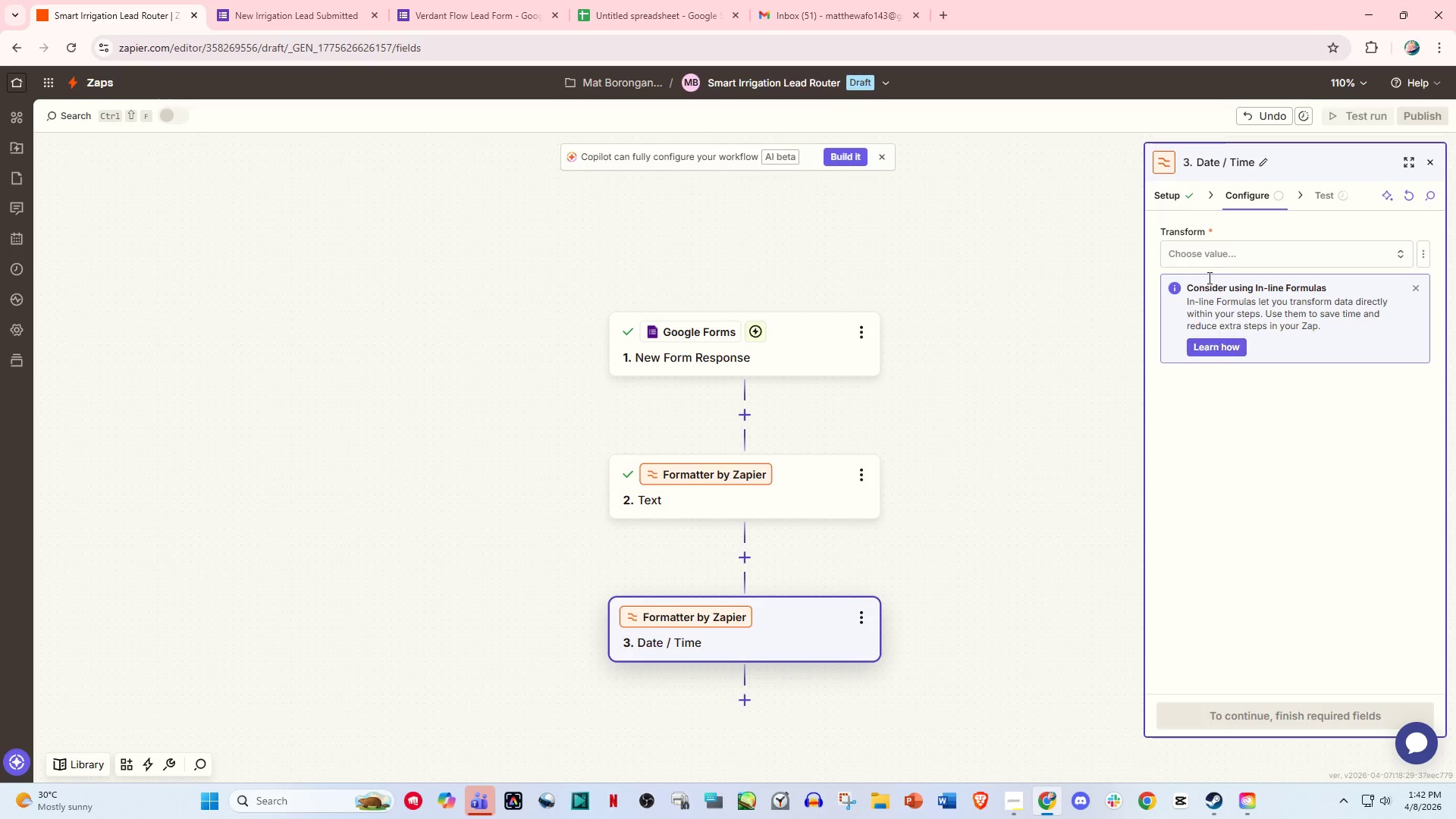 
left_click([1199, 236])
 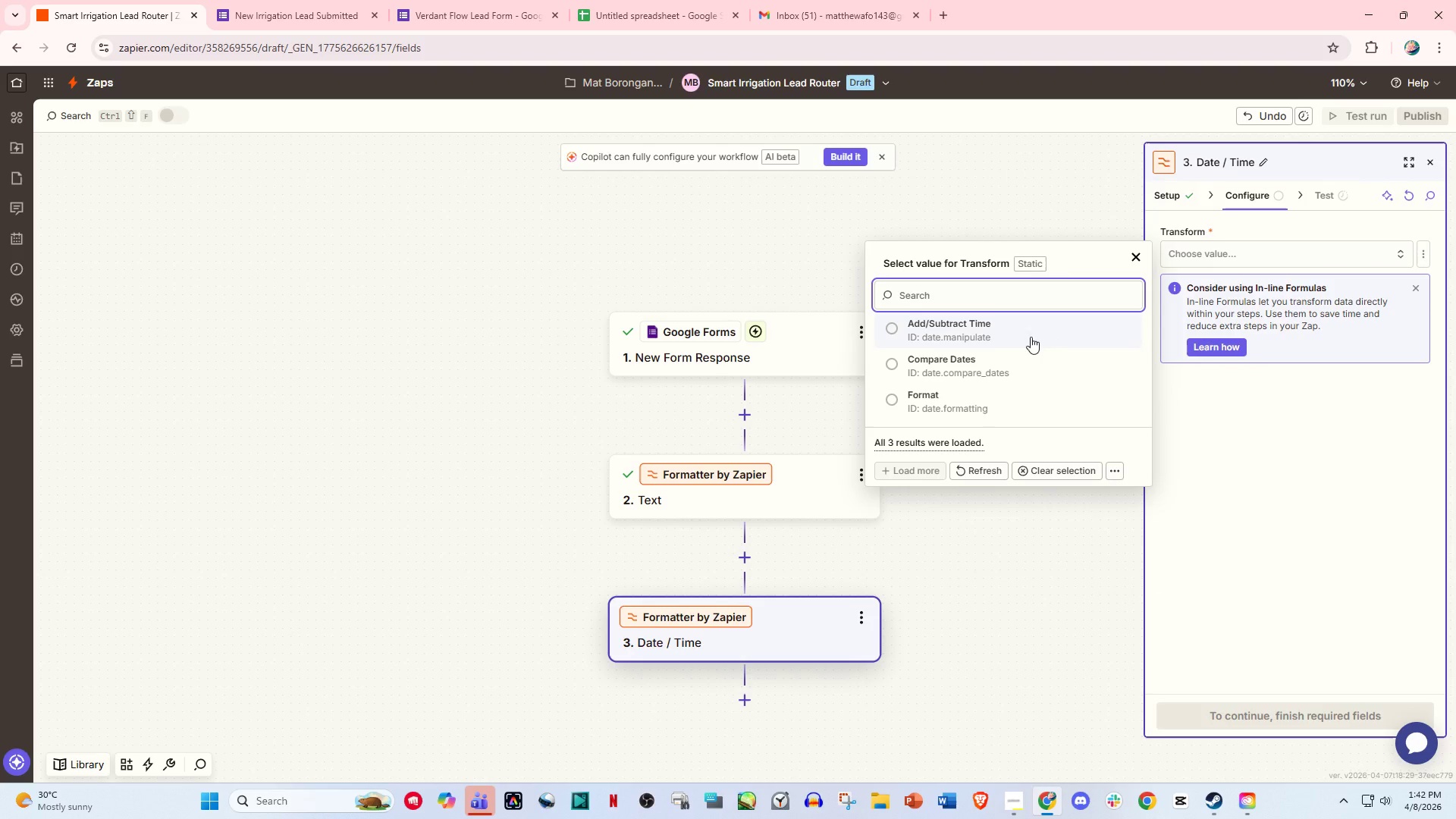 
left_click([999, 337])
 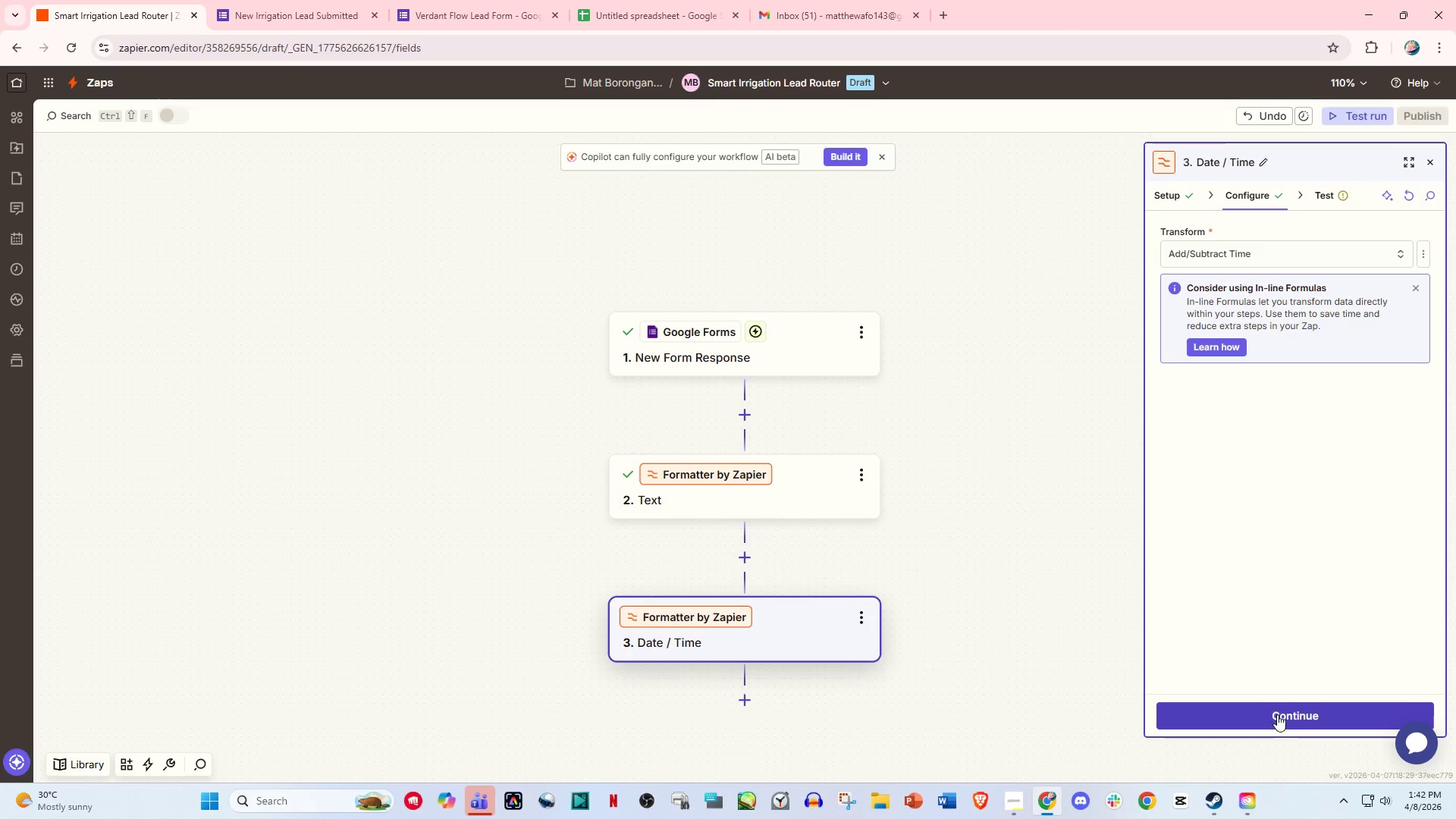 
left_click([1277, 714])
 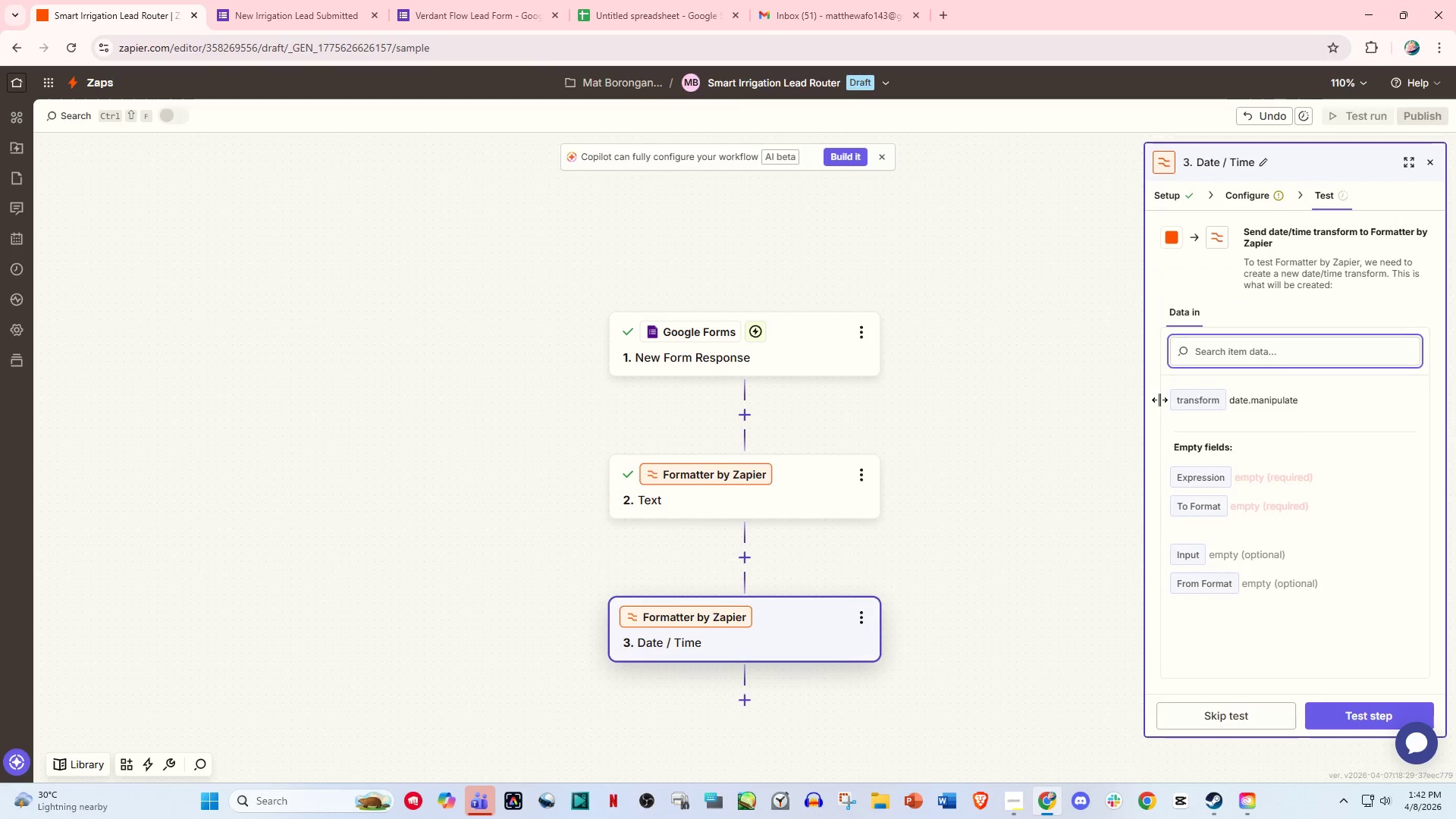 
left_click([1247, 189])
 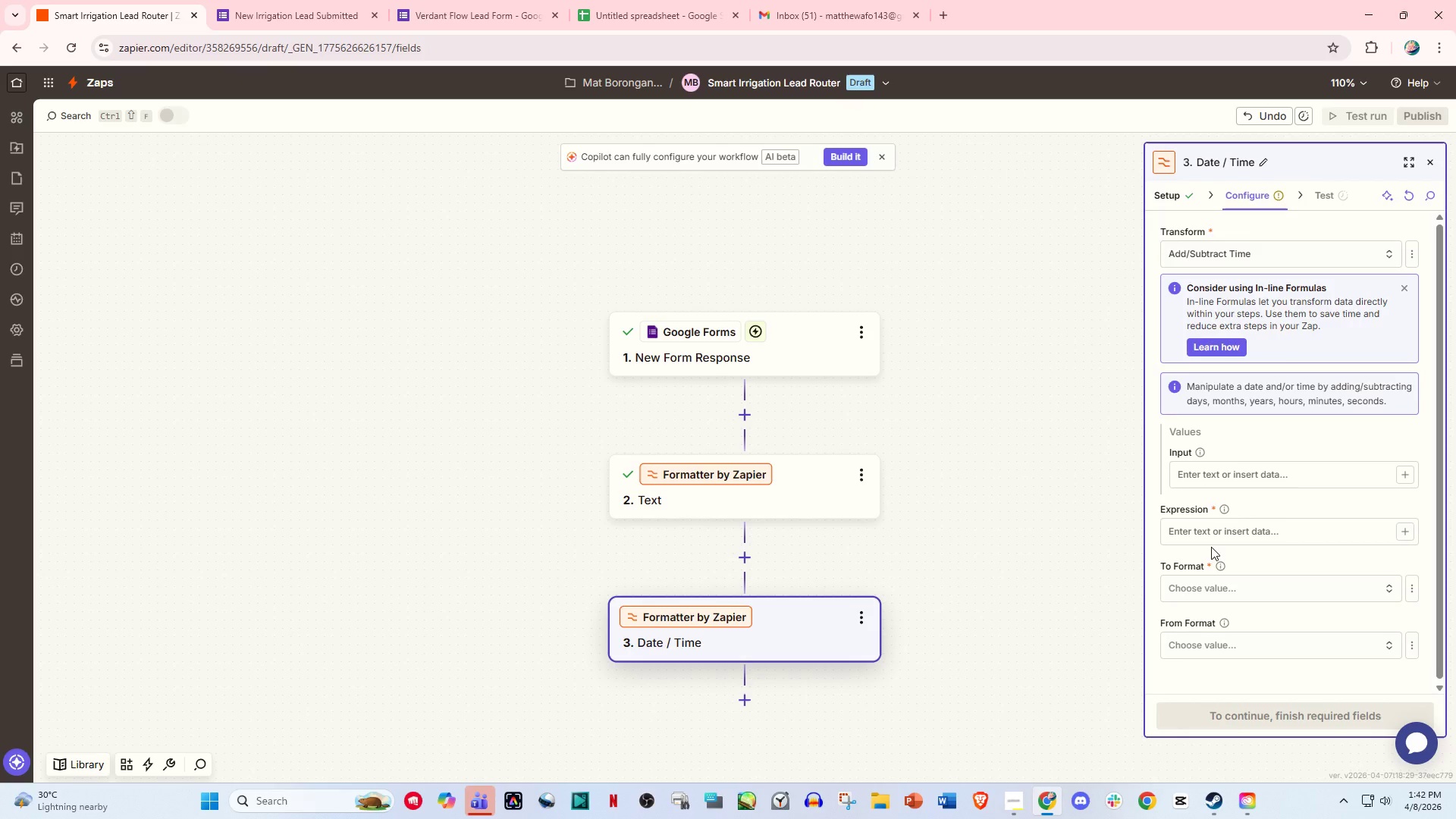 
scroll: coordinate [1210, 547], scroll_direction: down, amount: 2.0
 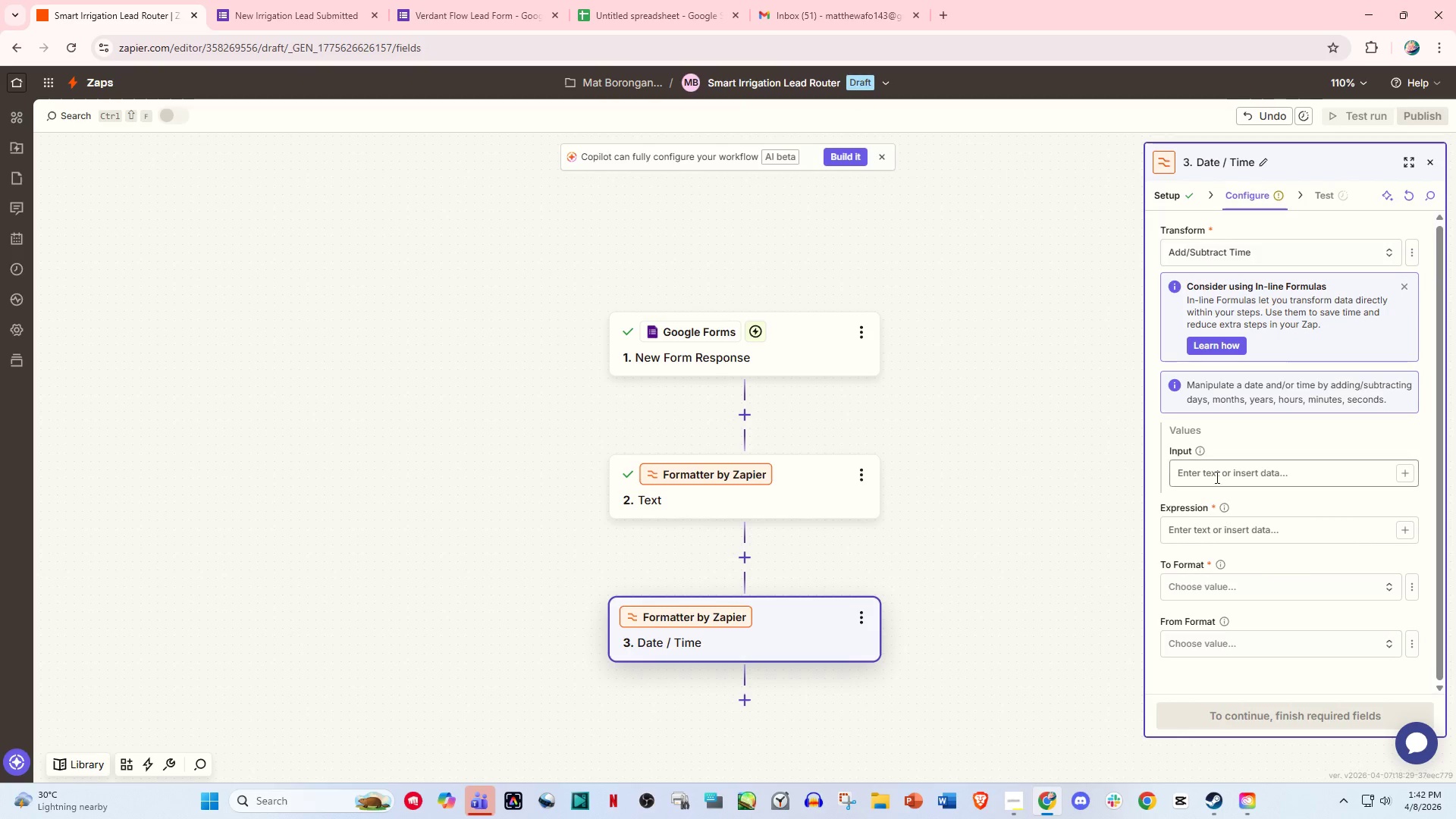 
left_click([1213, 473])
 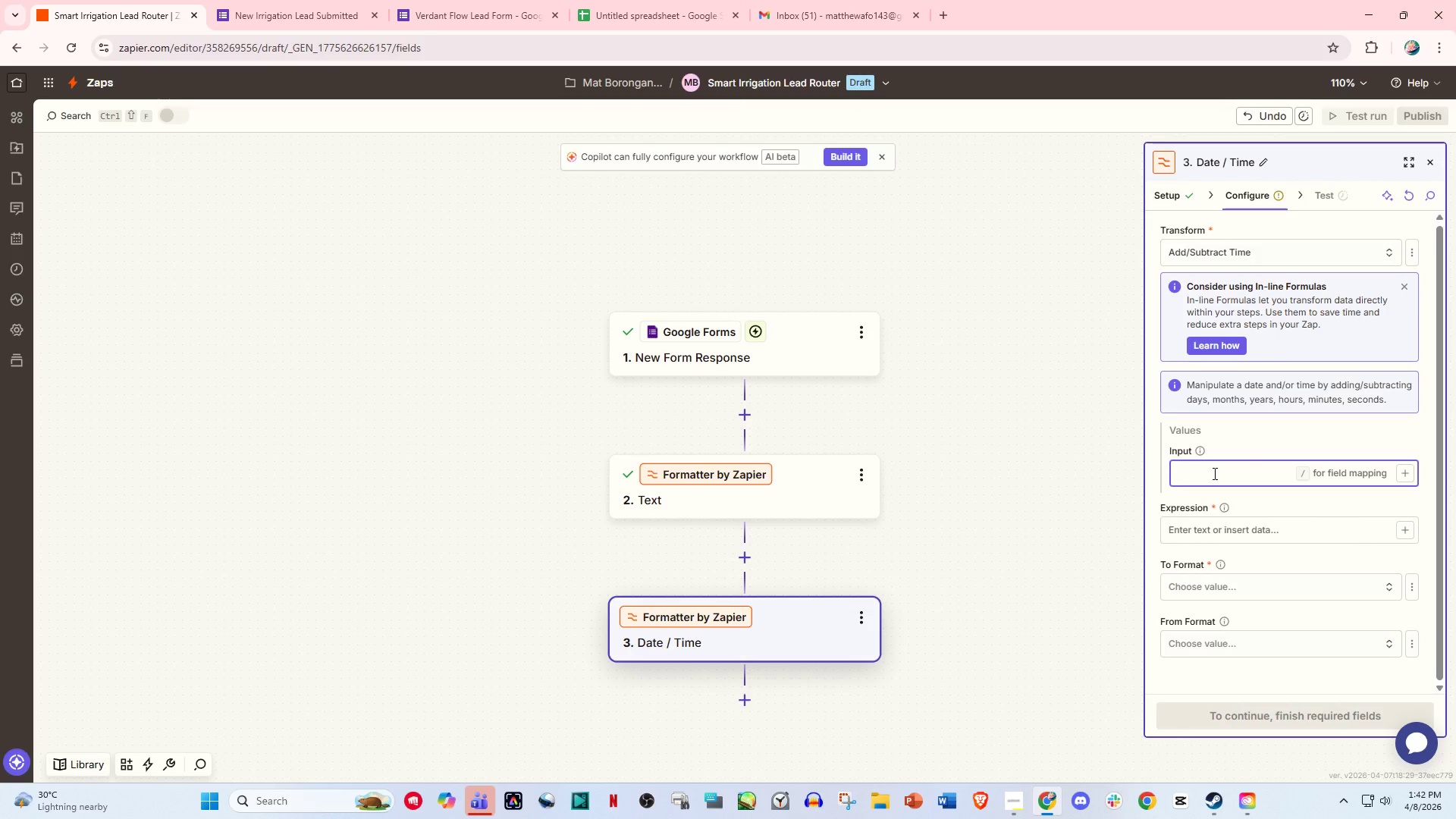 
key(Slash)
 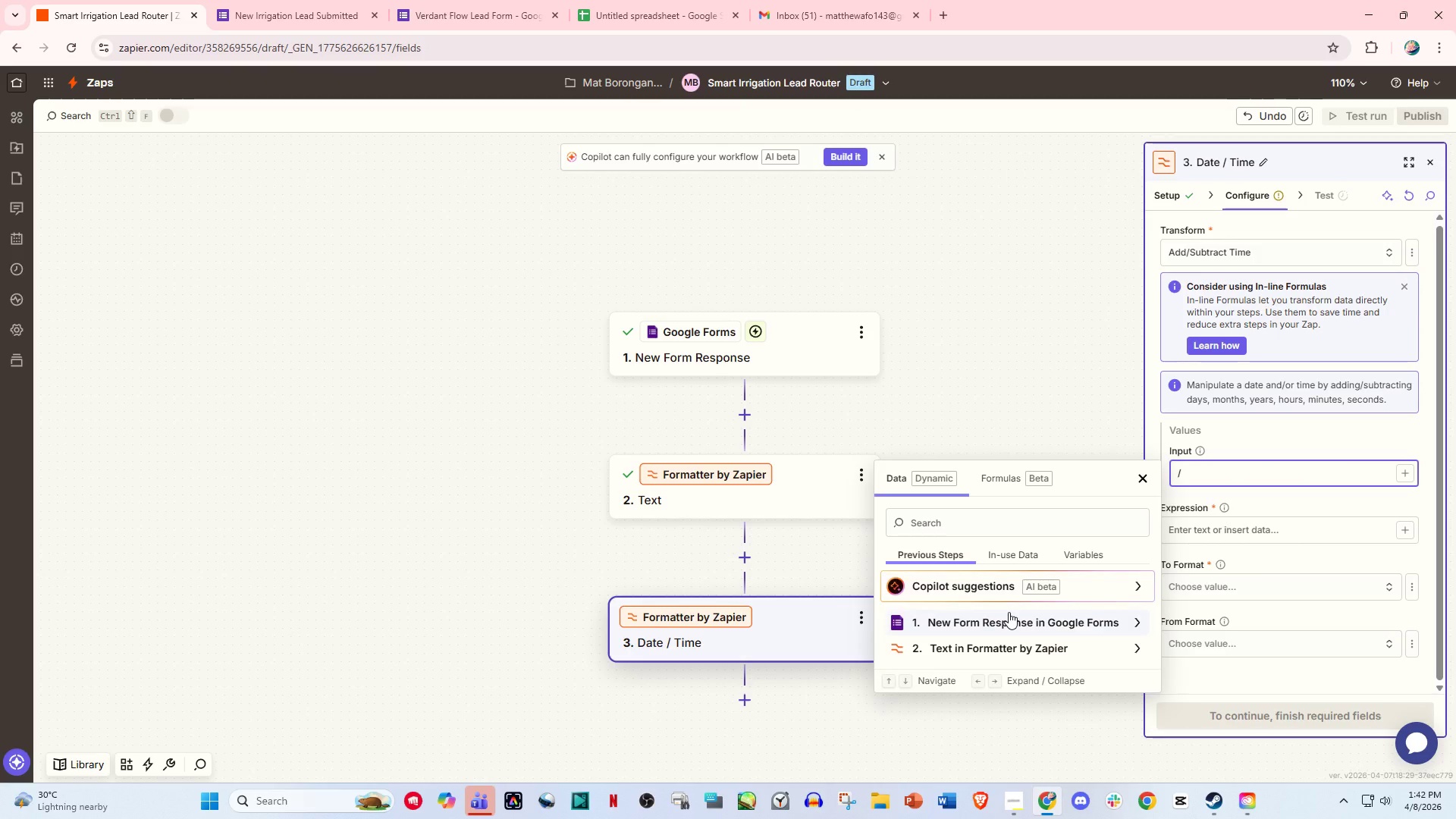 
left_click([999, 624])
 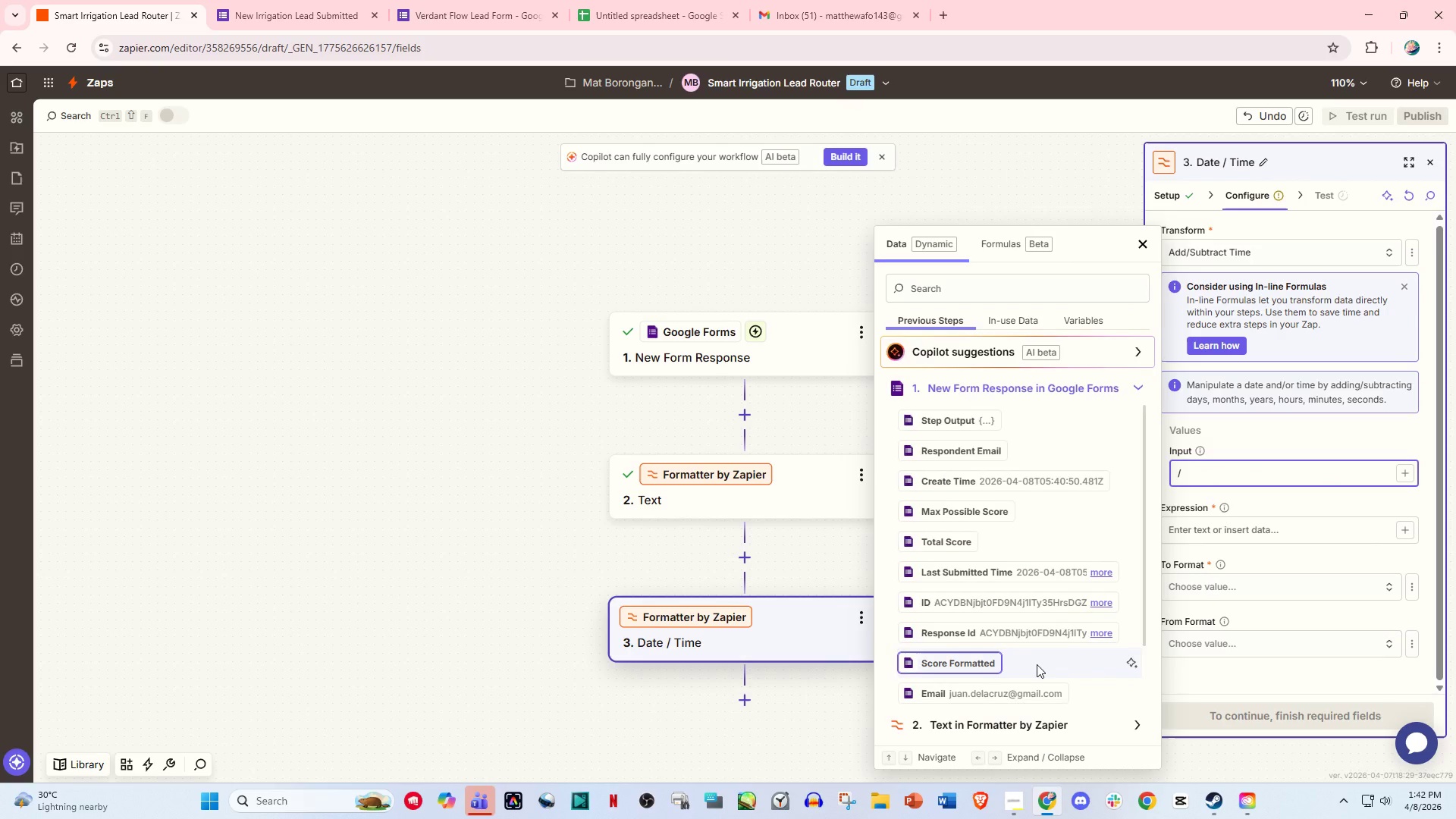 
scroll: coordinate [1033, 665], scroll_direction: down, amount: 3.0
 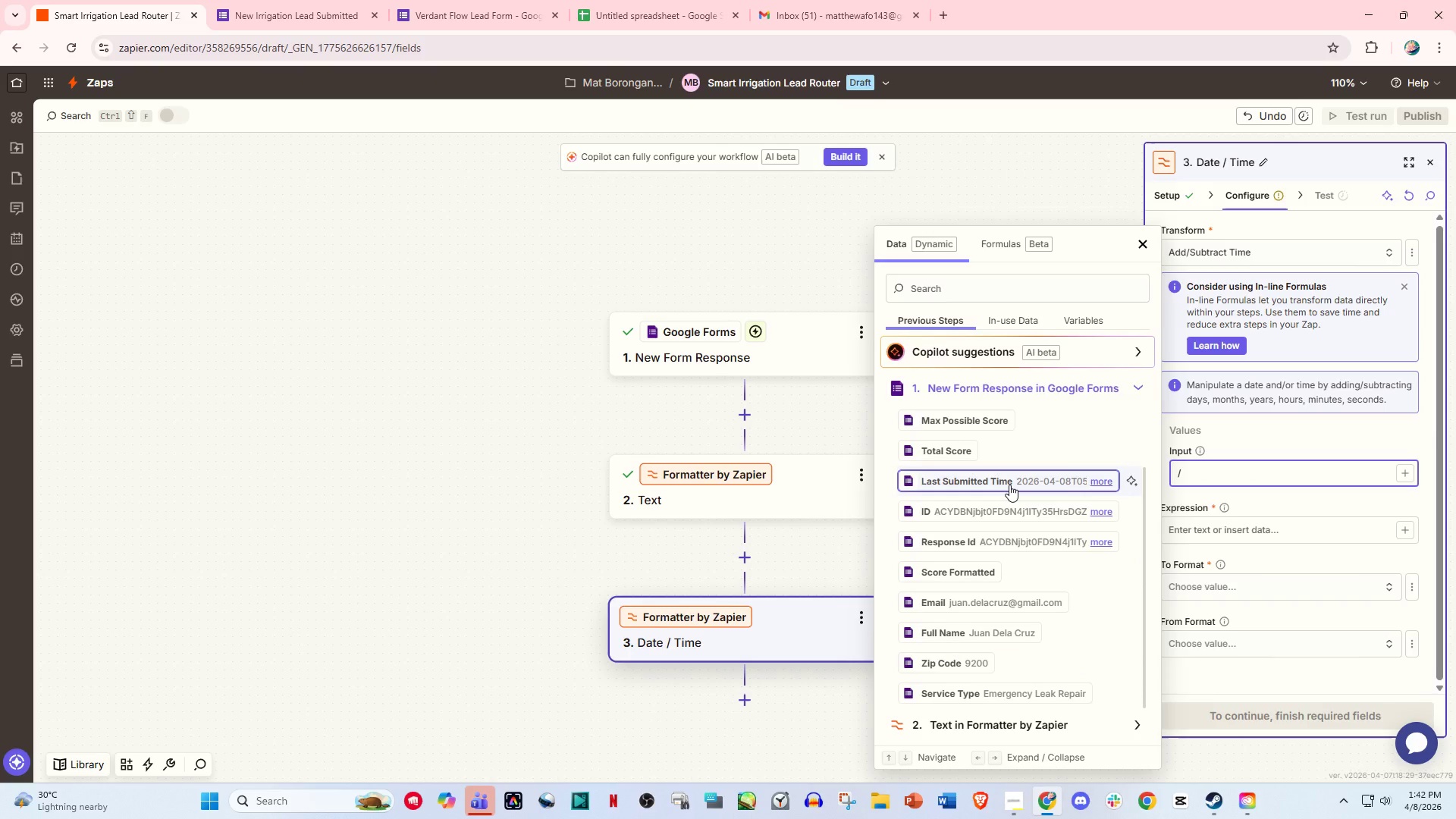 
wait(9.74)
 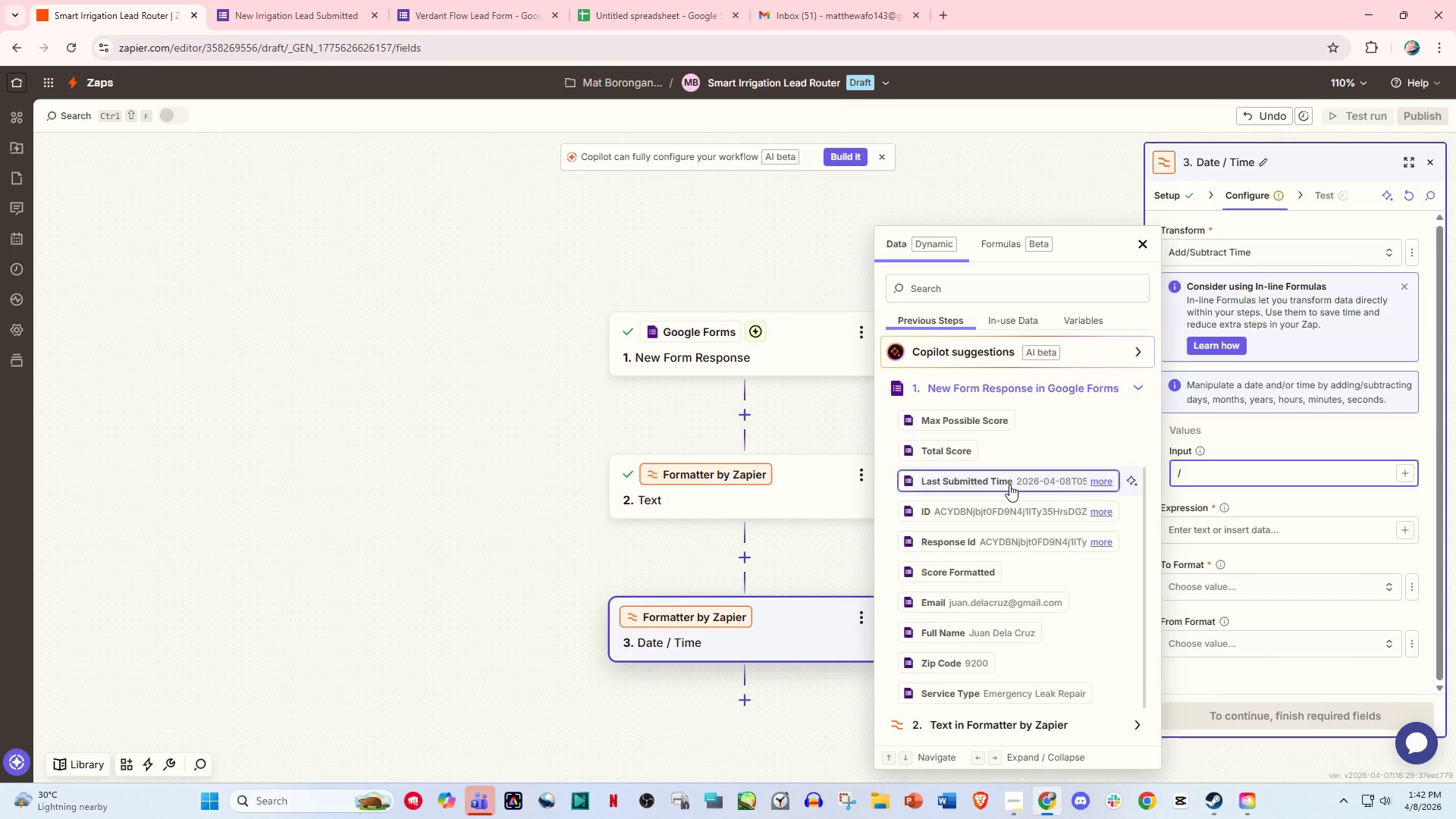 
scroll: coordinate [1018, 605], scroll_direction: down, amount: 1.0
 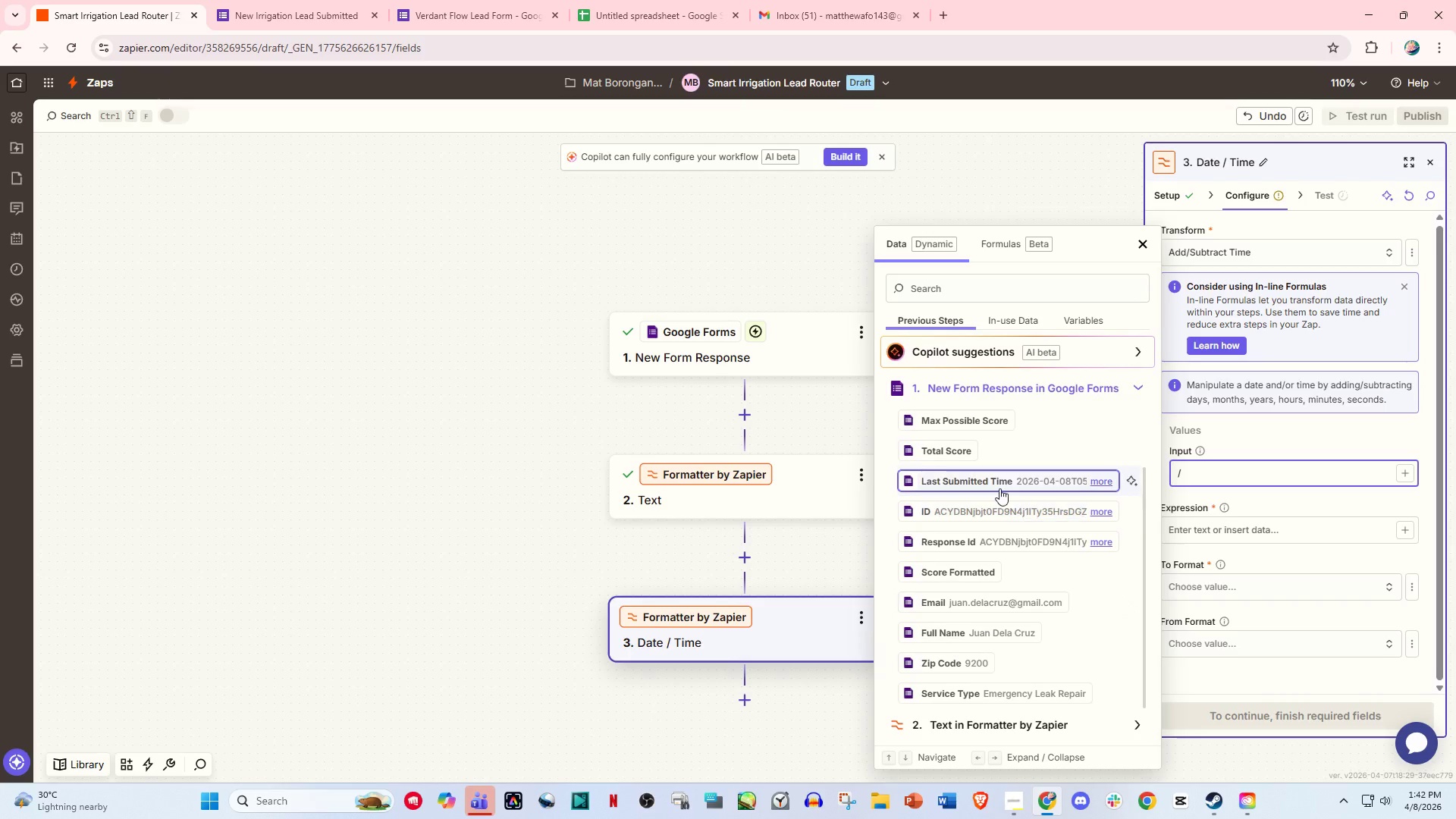 
left_click([999, 480])
 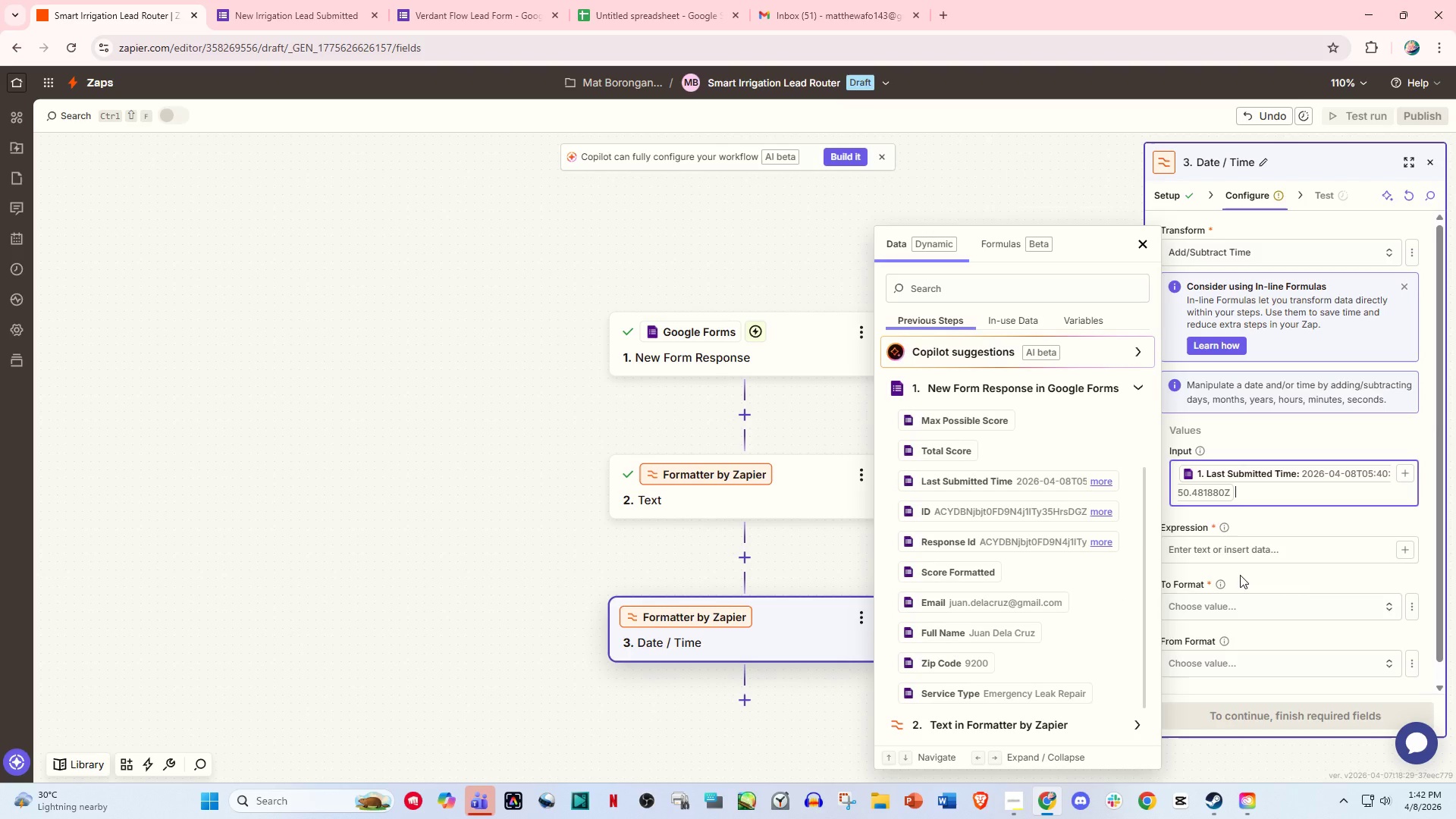 
left_click([1228, 553])
 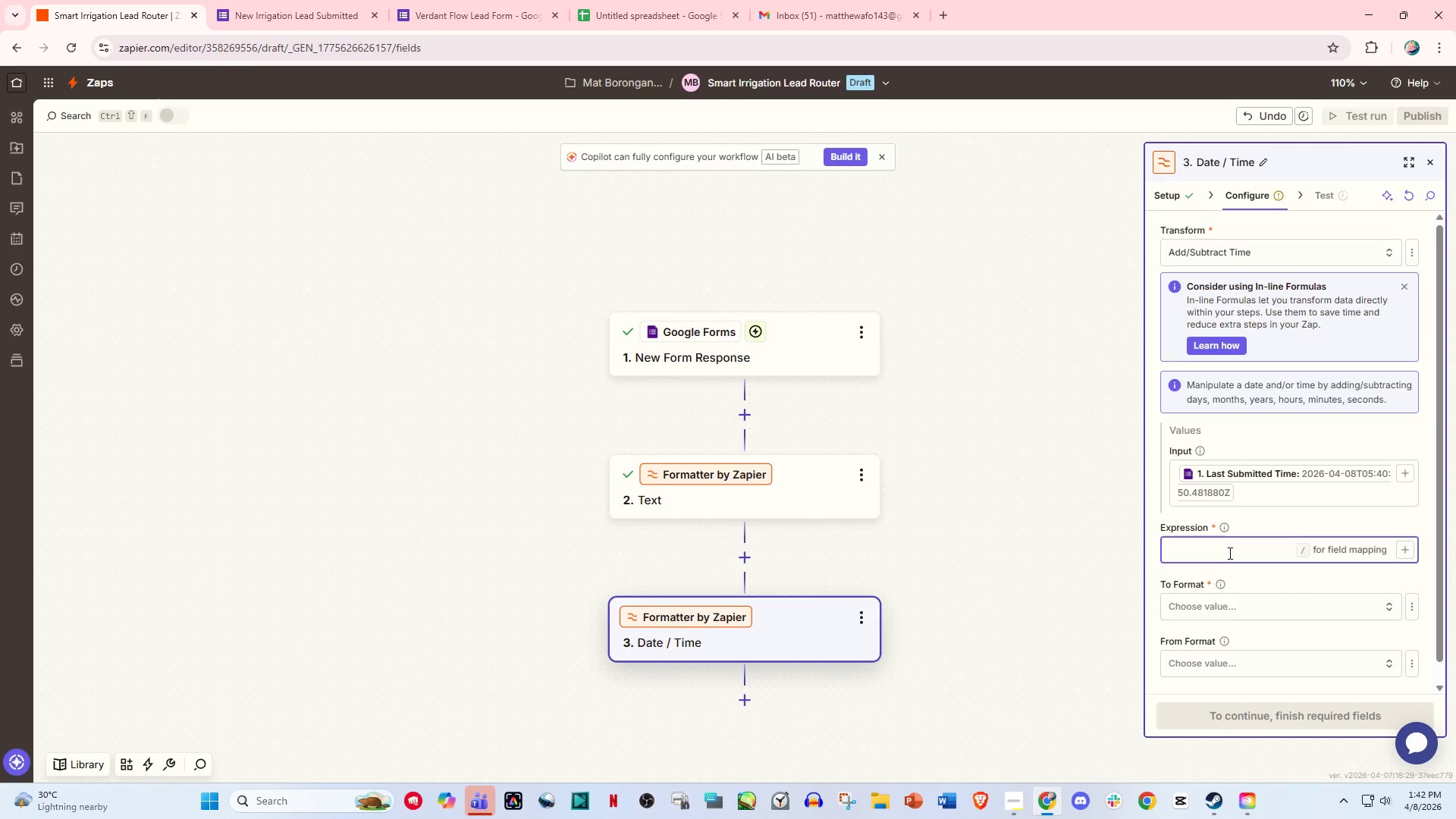 
wait(5.48)
 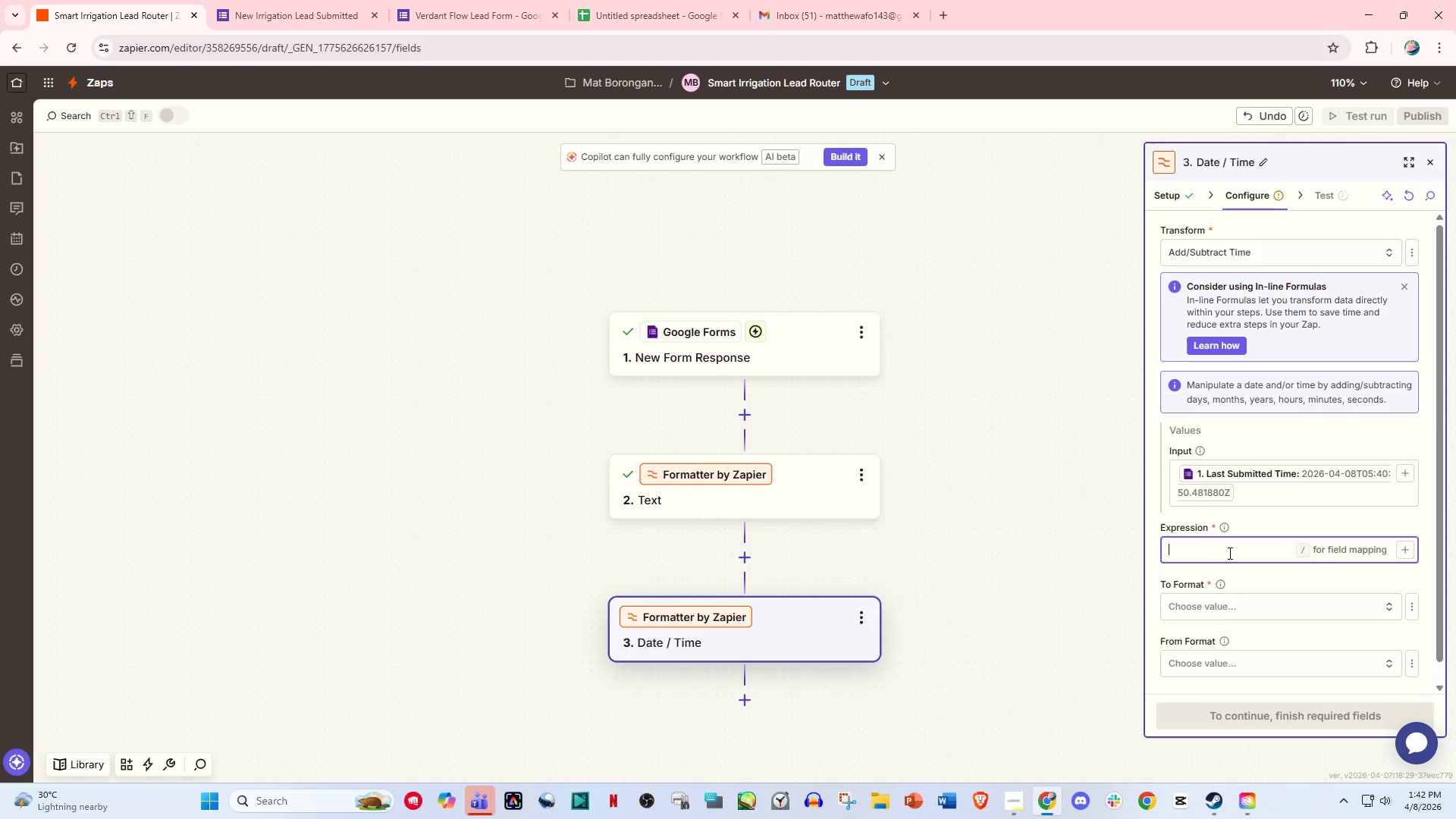 
type(=24h)
key(Backspace)
key(Backspace)
key(Backspace)
key(Backspace)
type(+24h)
 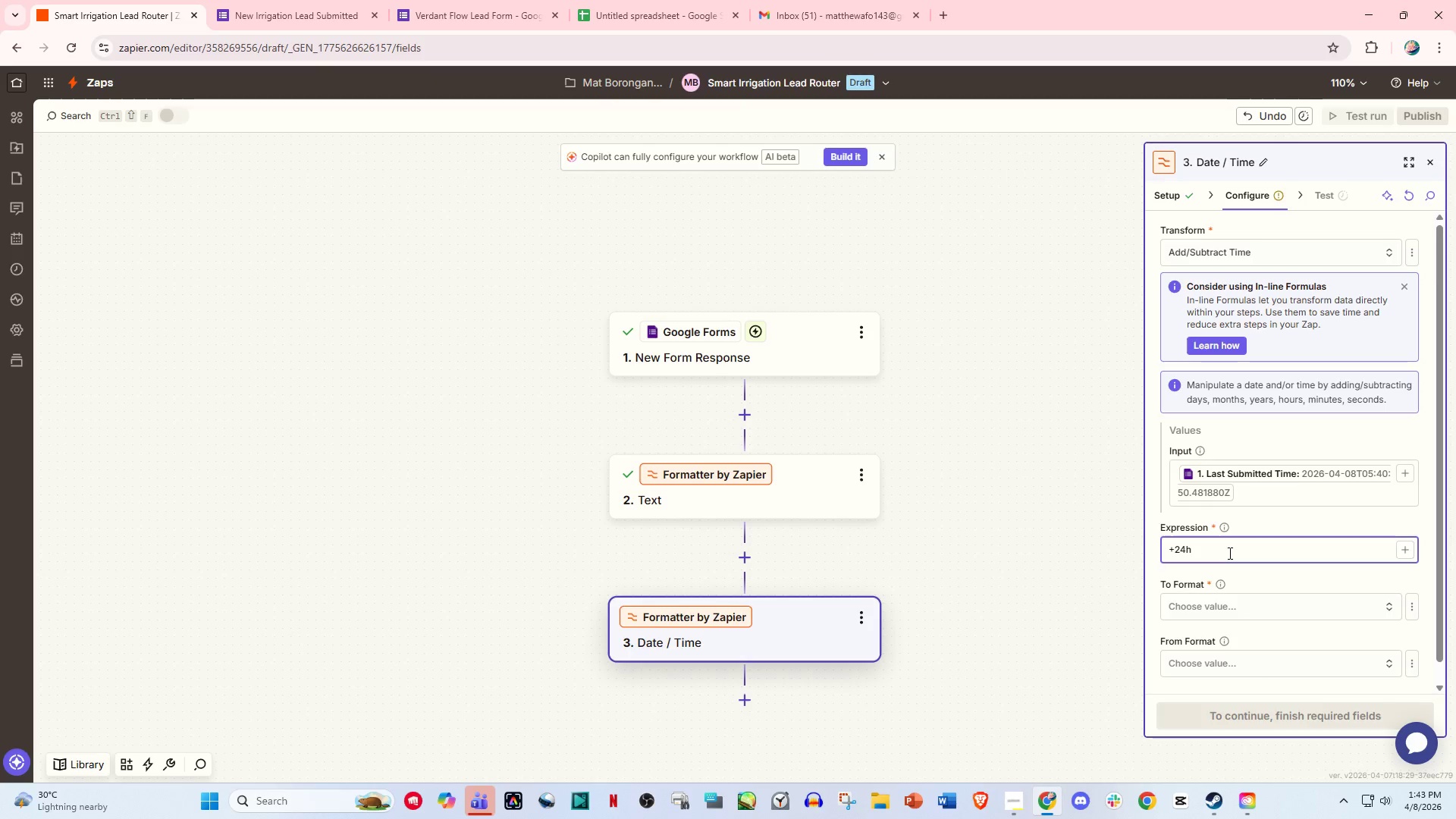 
wait(5.98)
 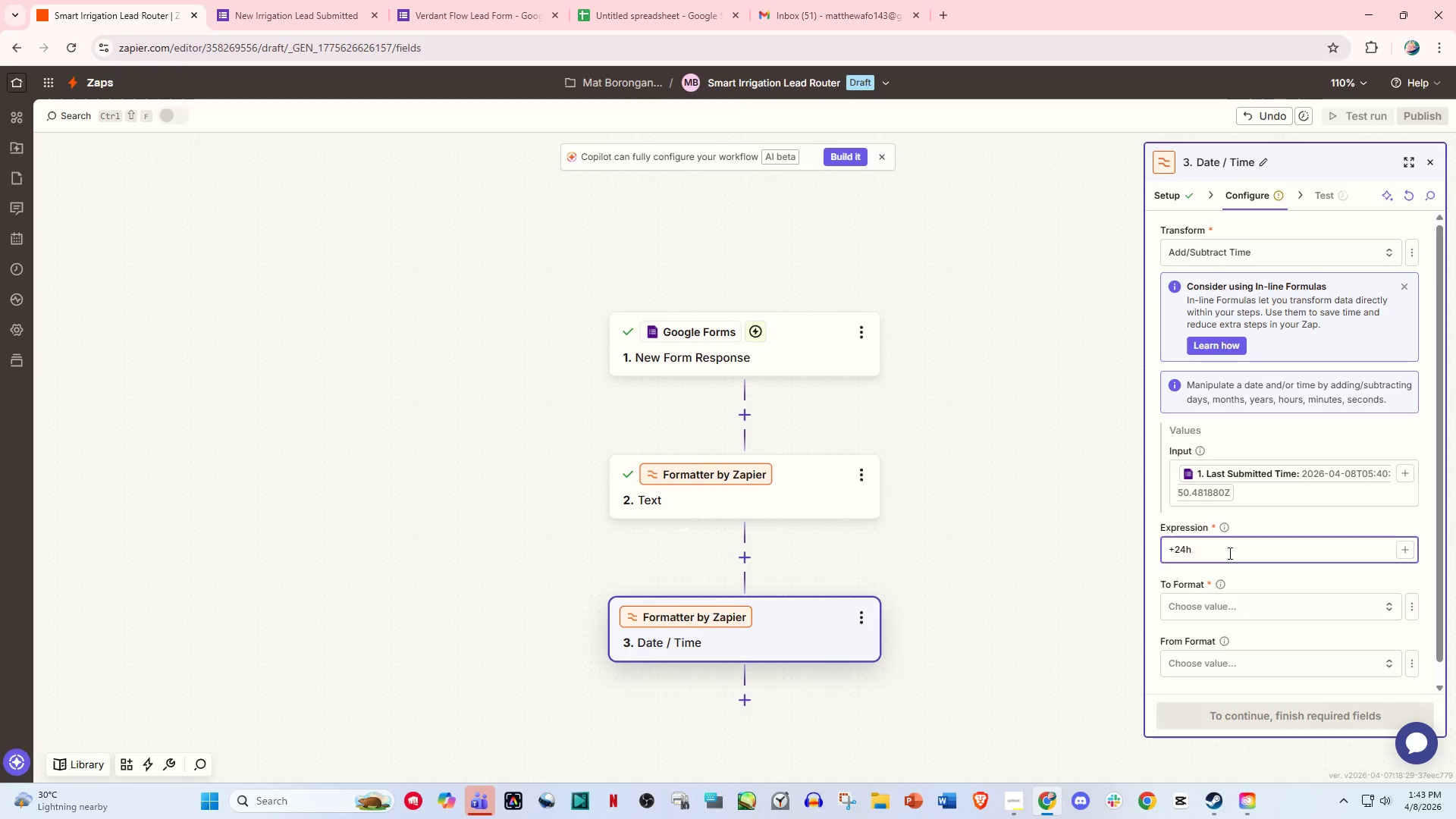 
left_click([1234, 614])
 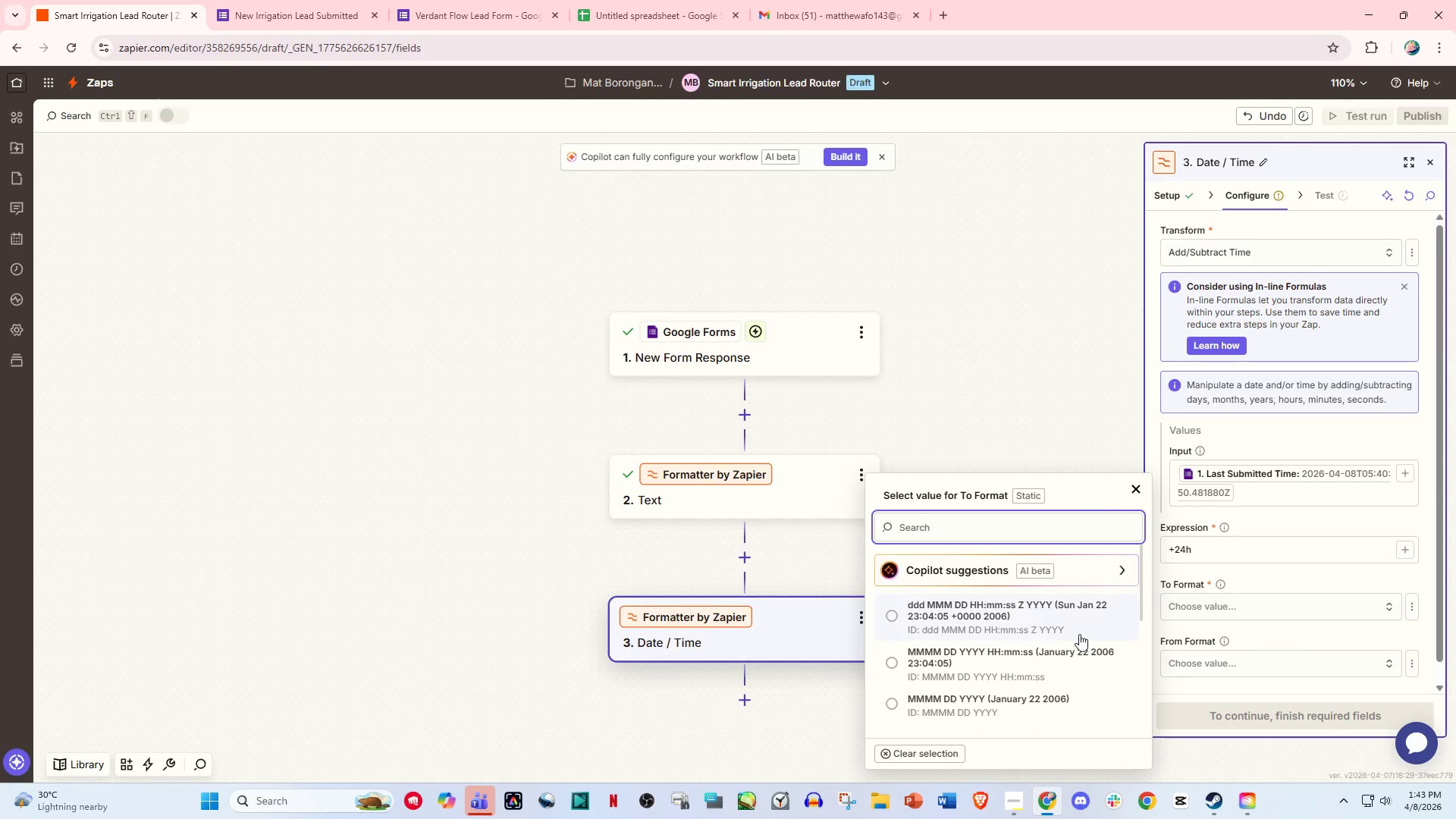 
wait(5.11)
 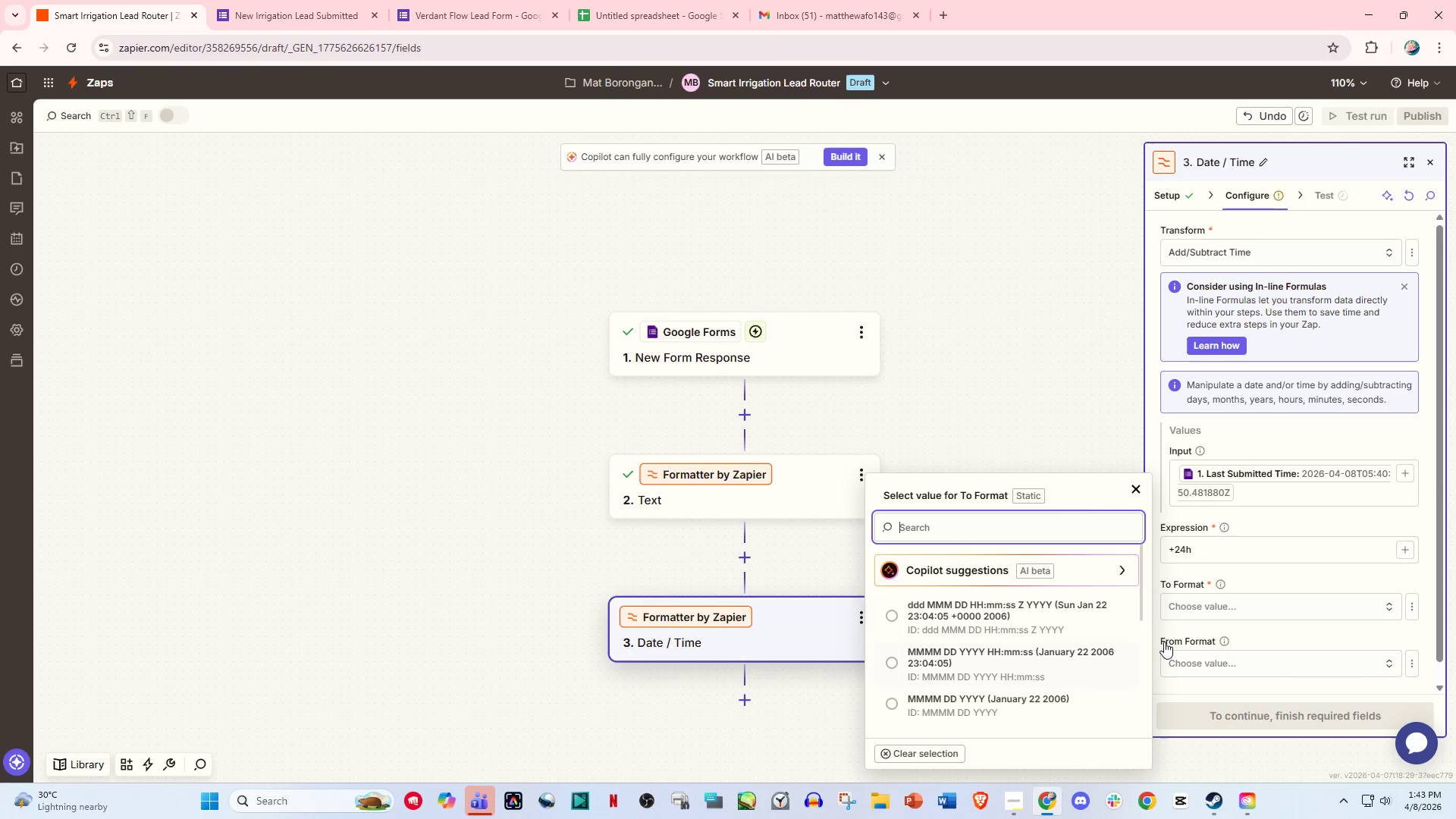 
scroll: coordinate [1074, 672], scroll_direction: down, amount: 1.0
 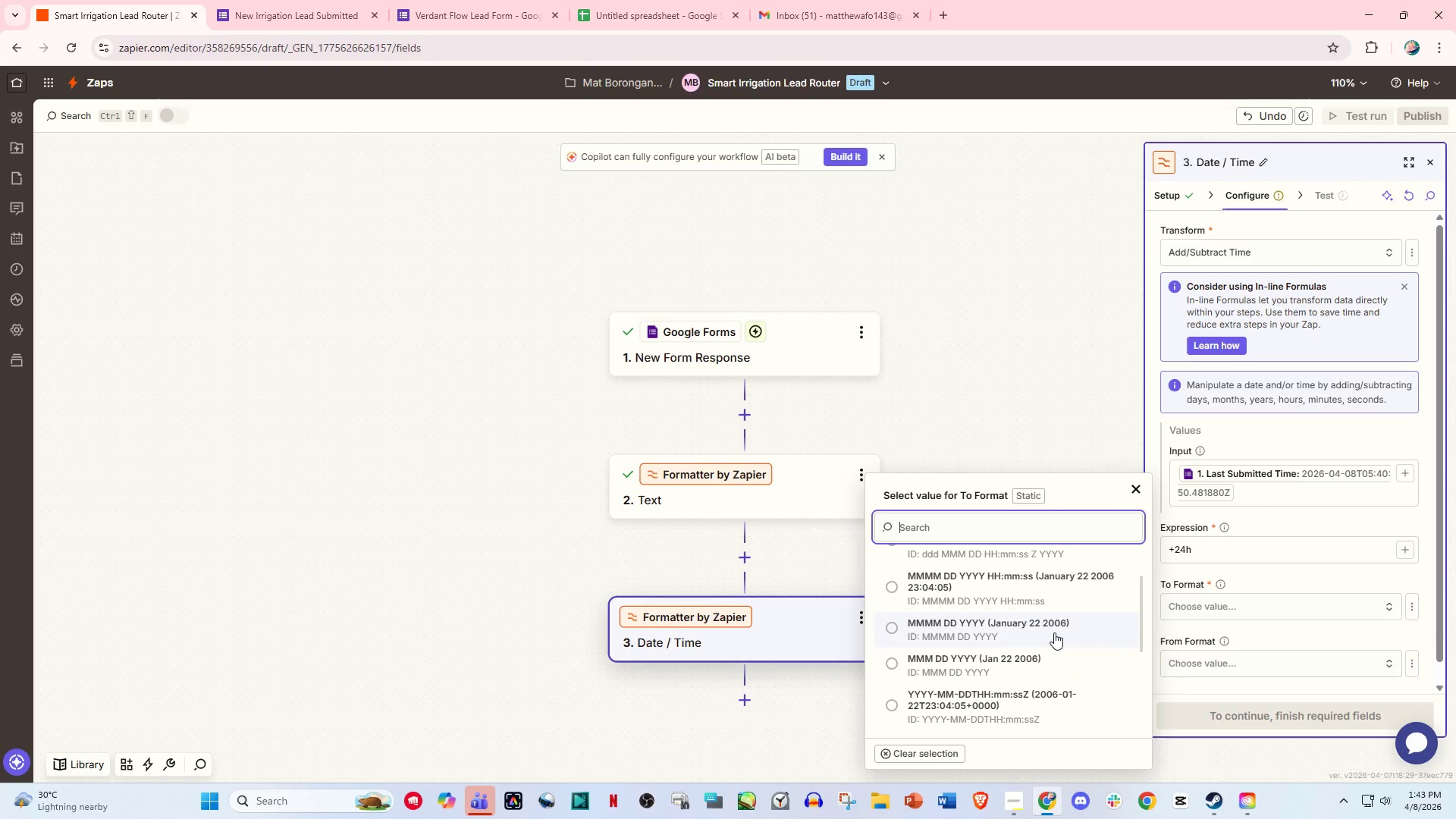 
wait(8.2)
 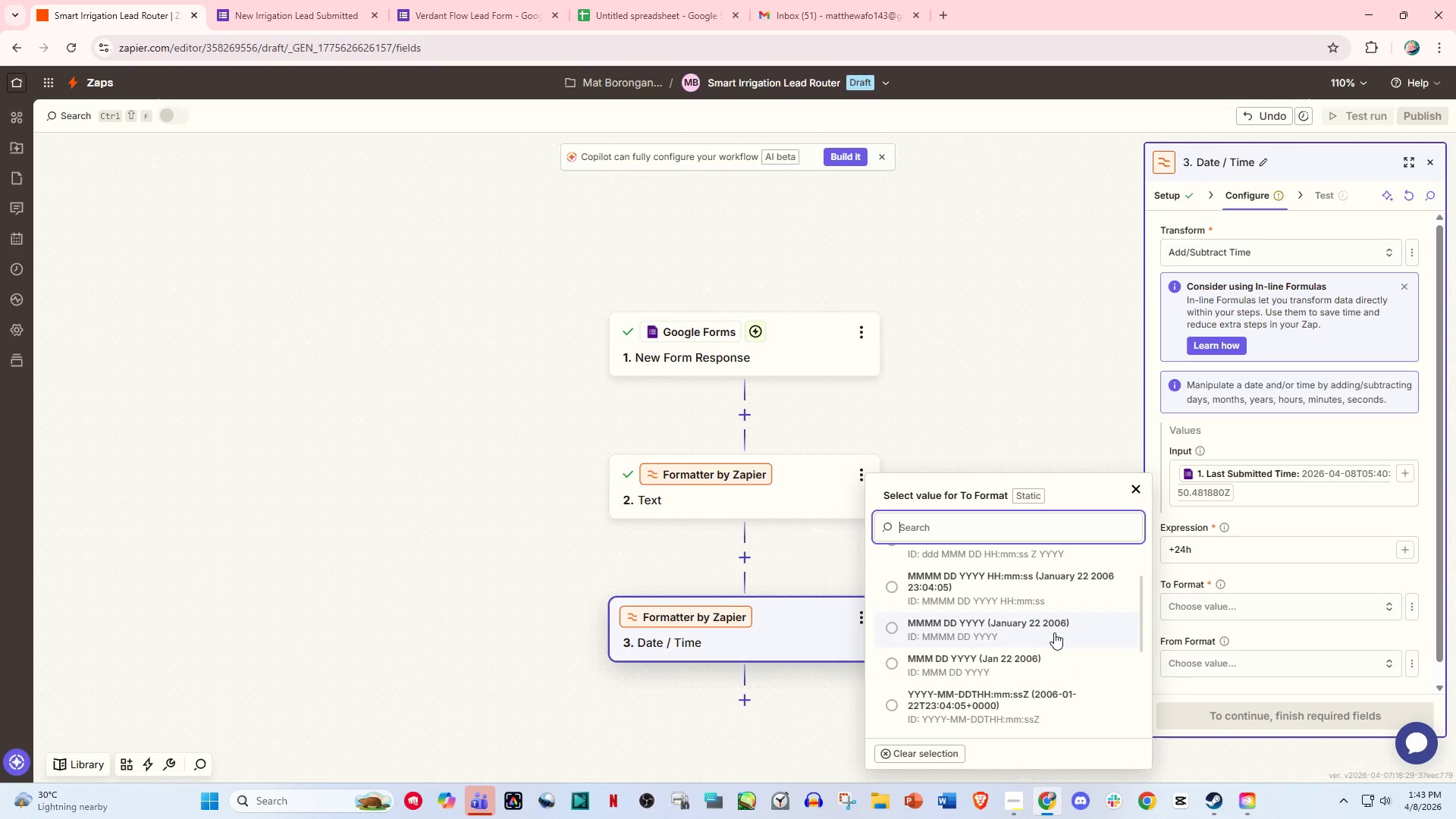 
left_click([1029, 594])
 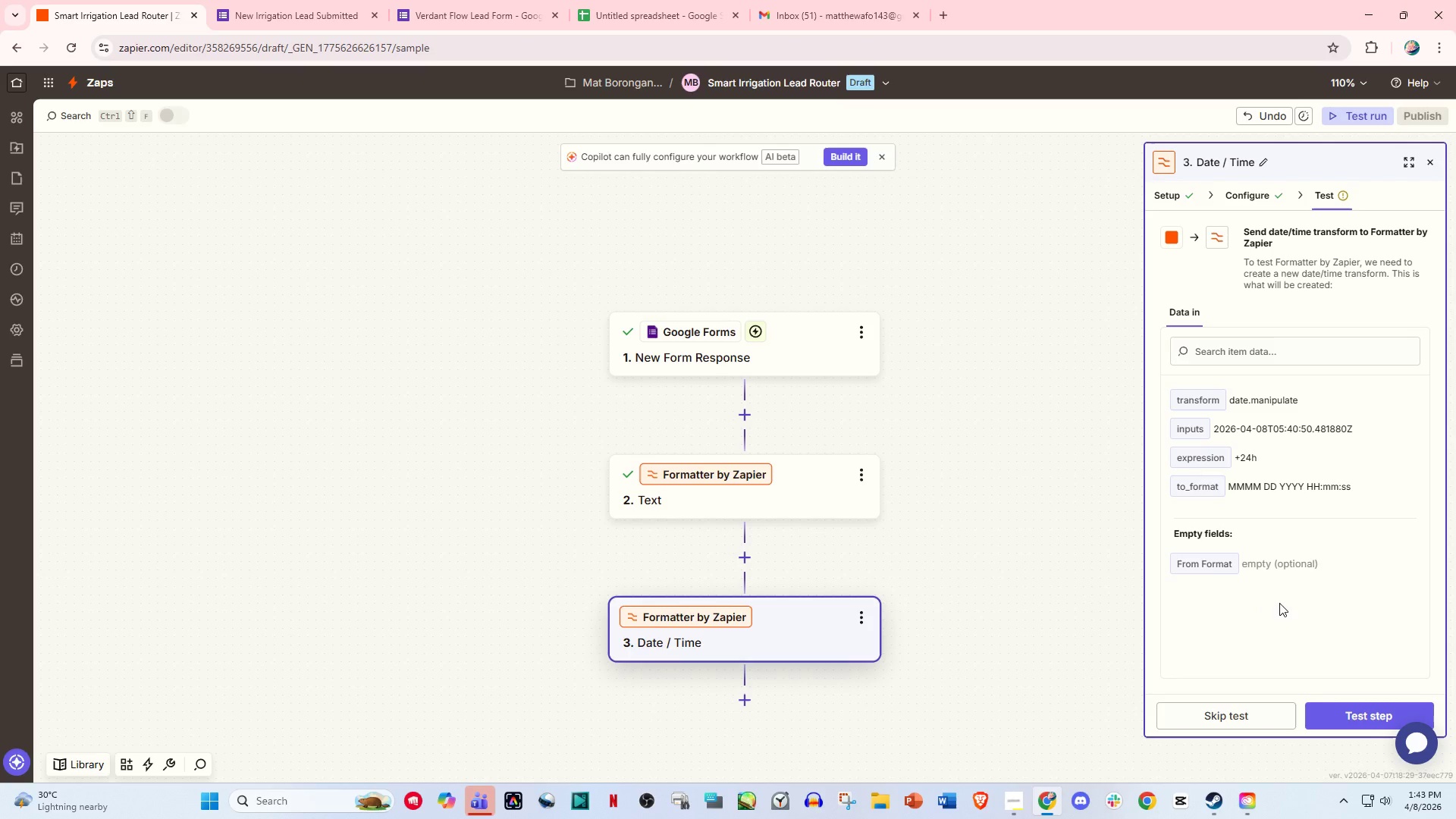 
left_click([1366, 713])
 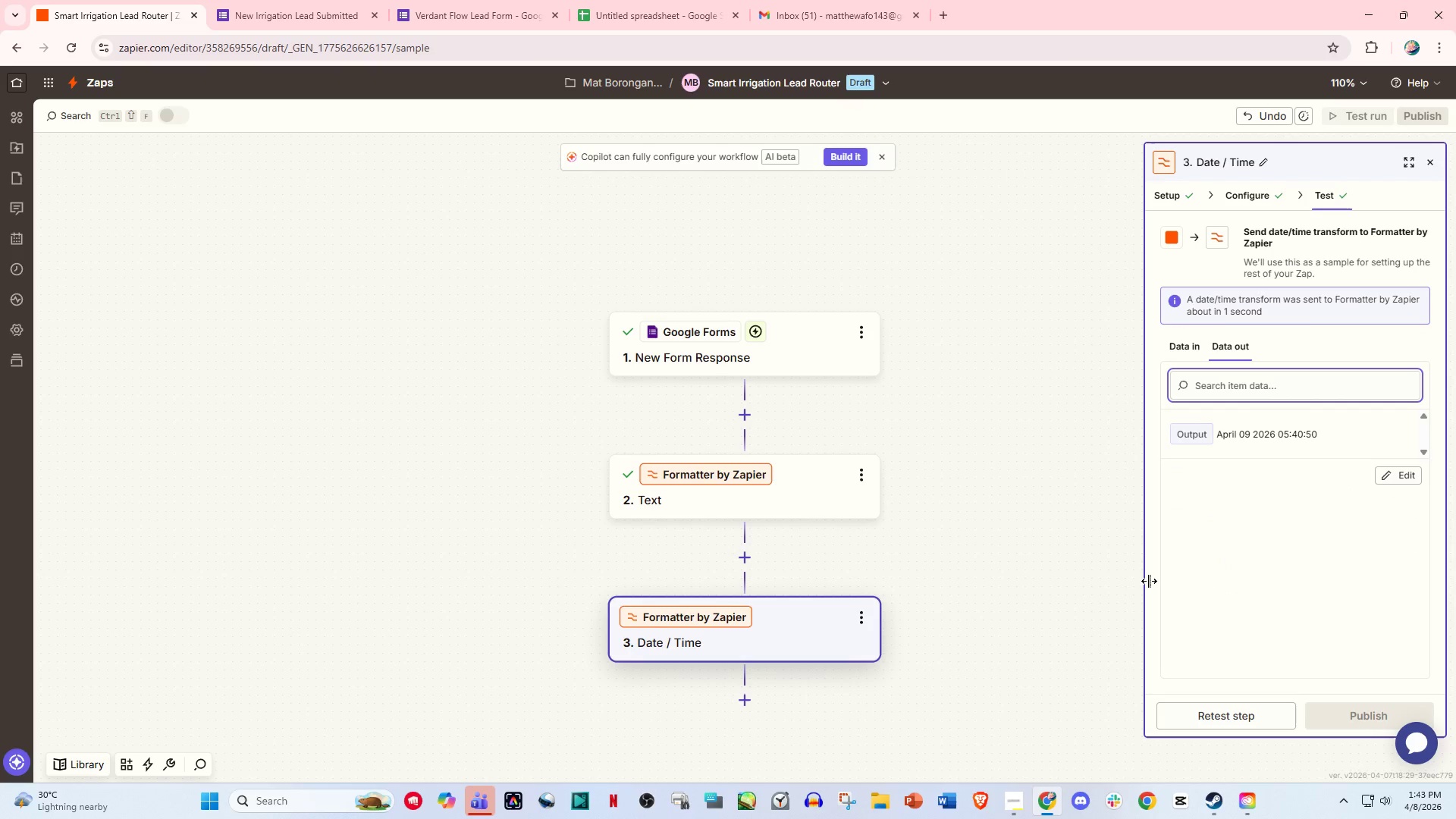 
wait(11.42)
 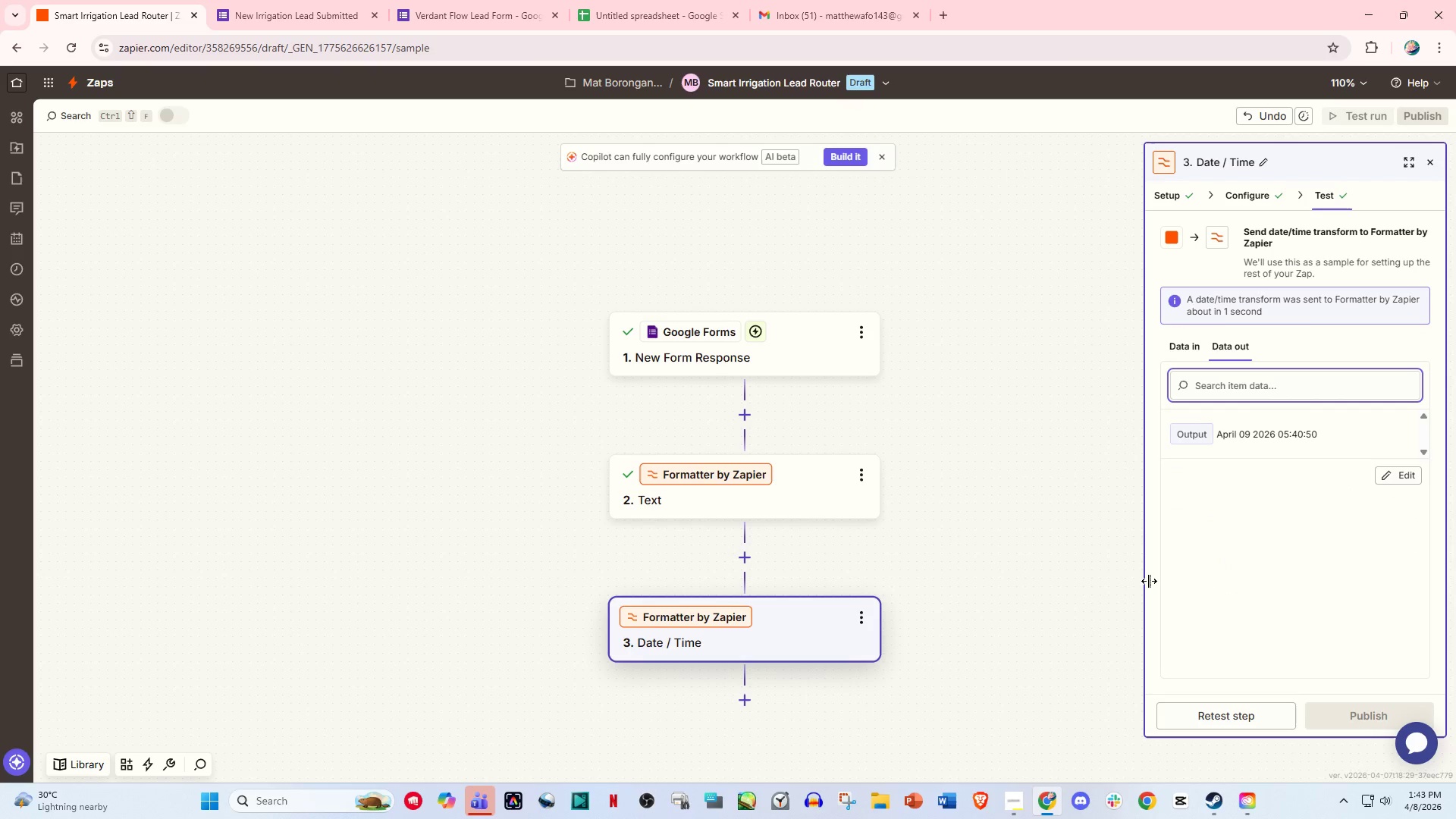 
left_click([1254, 184])
 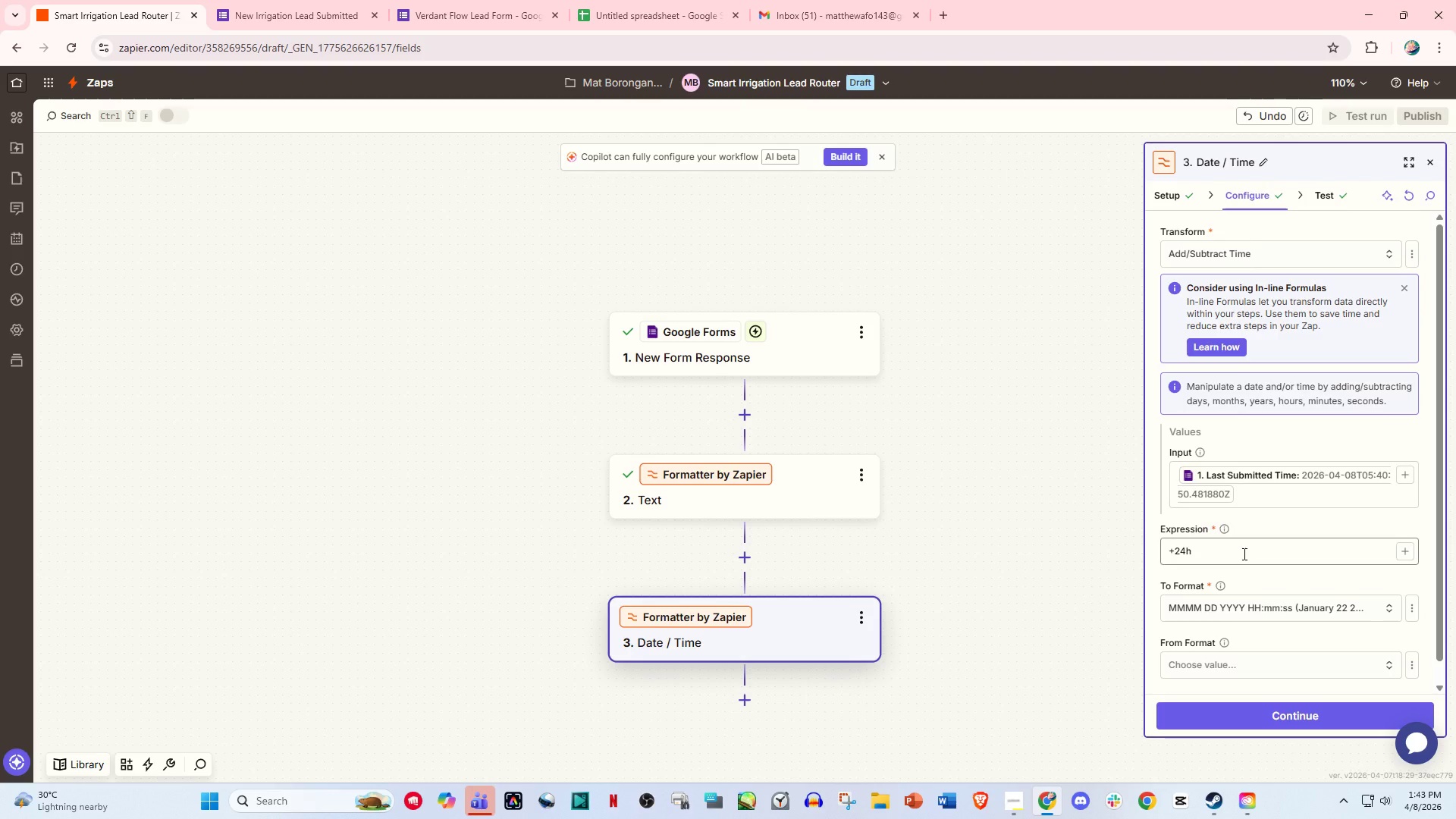 
left_click([1216, 612])
 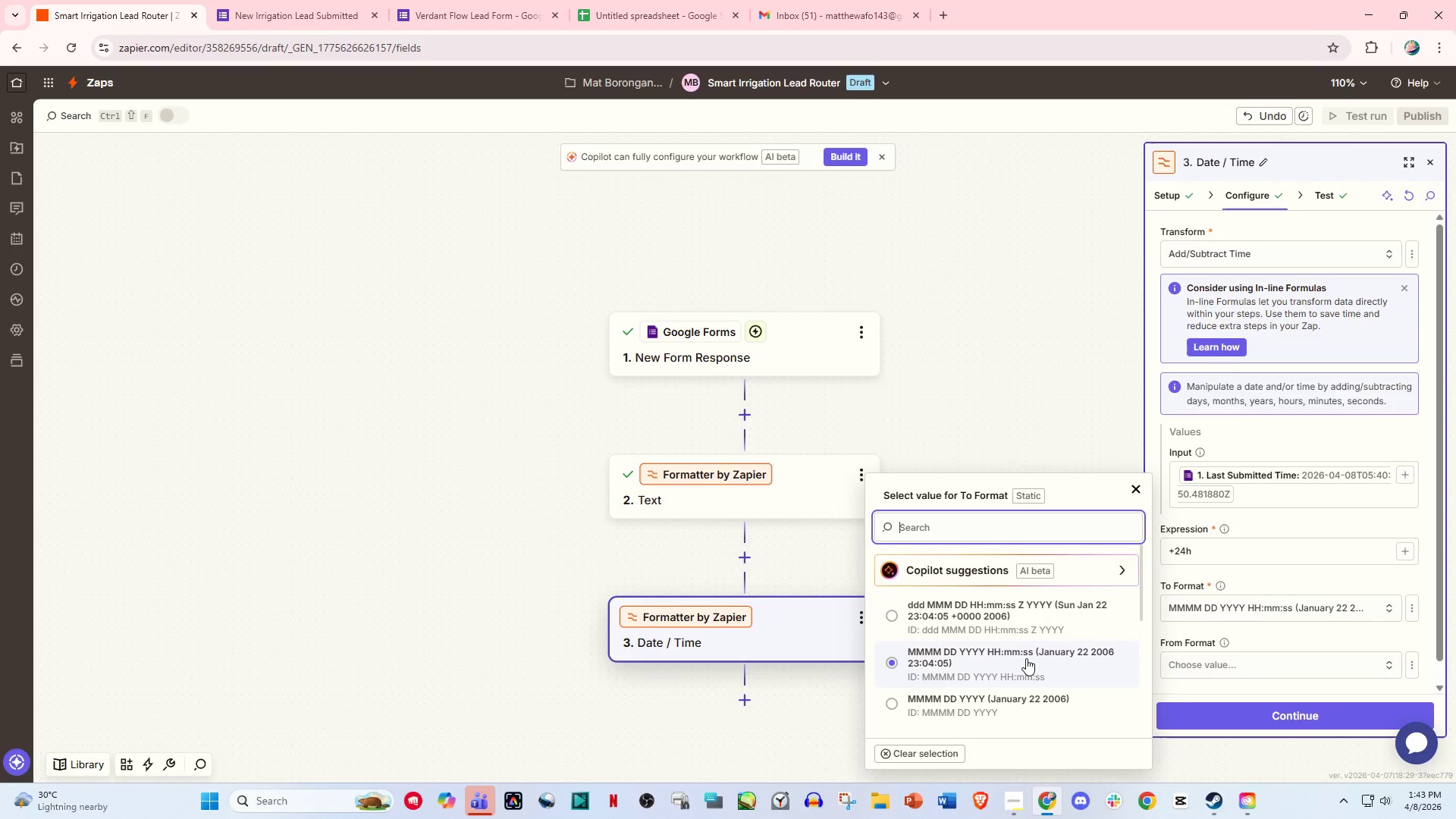 
scroll: coordinate [1027, 686], scroll_direction: down, amount: 5.0
 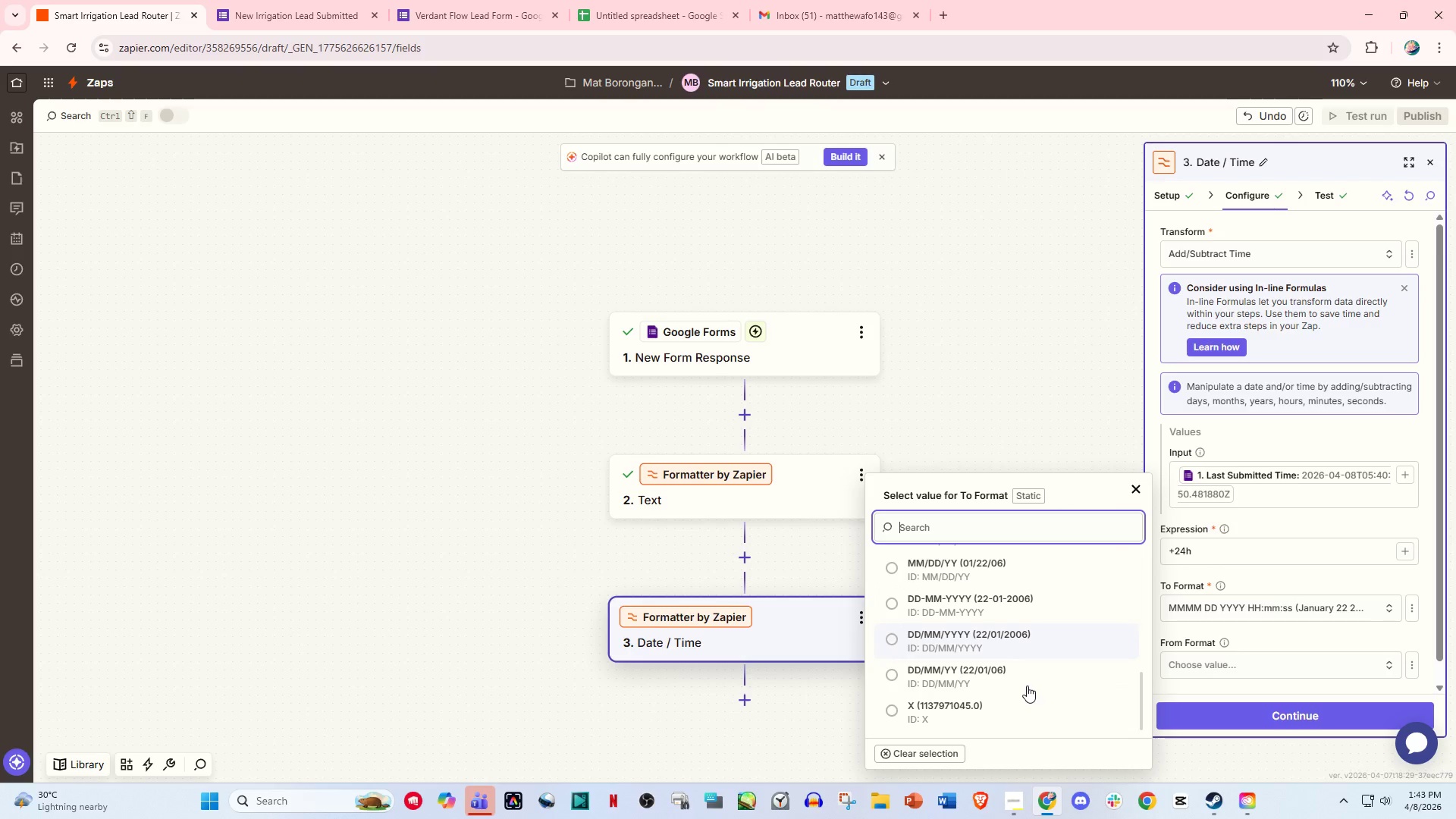 
scroll: coordinate [1029, 686], scroll_direction: up, amount: 1.0
 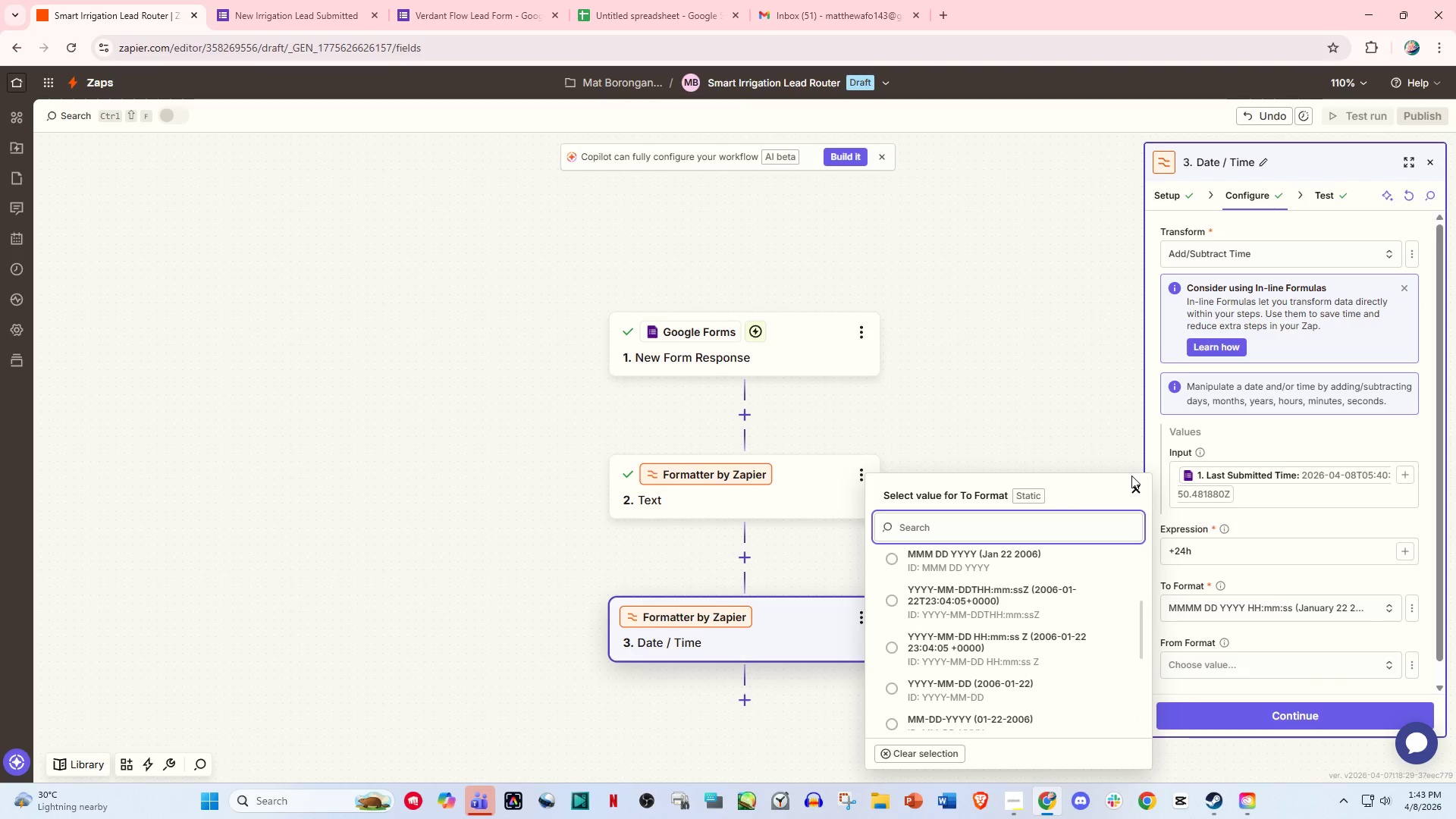 
left_click([1131, 470])
 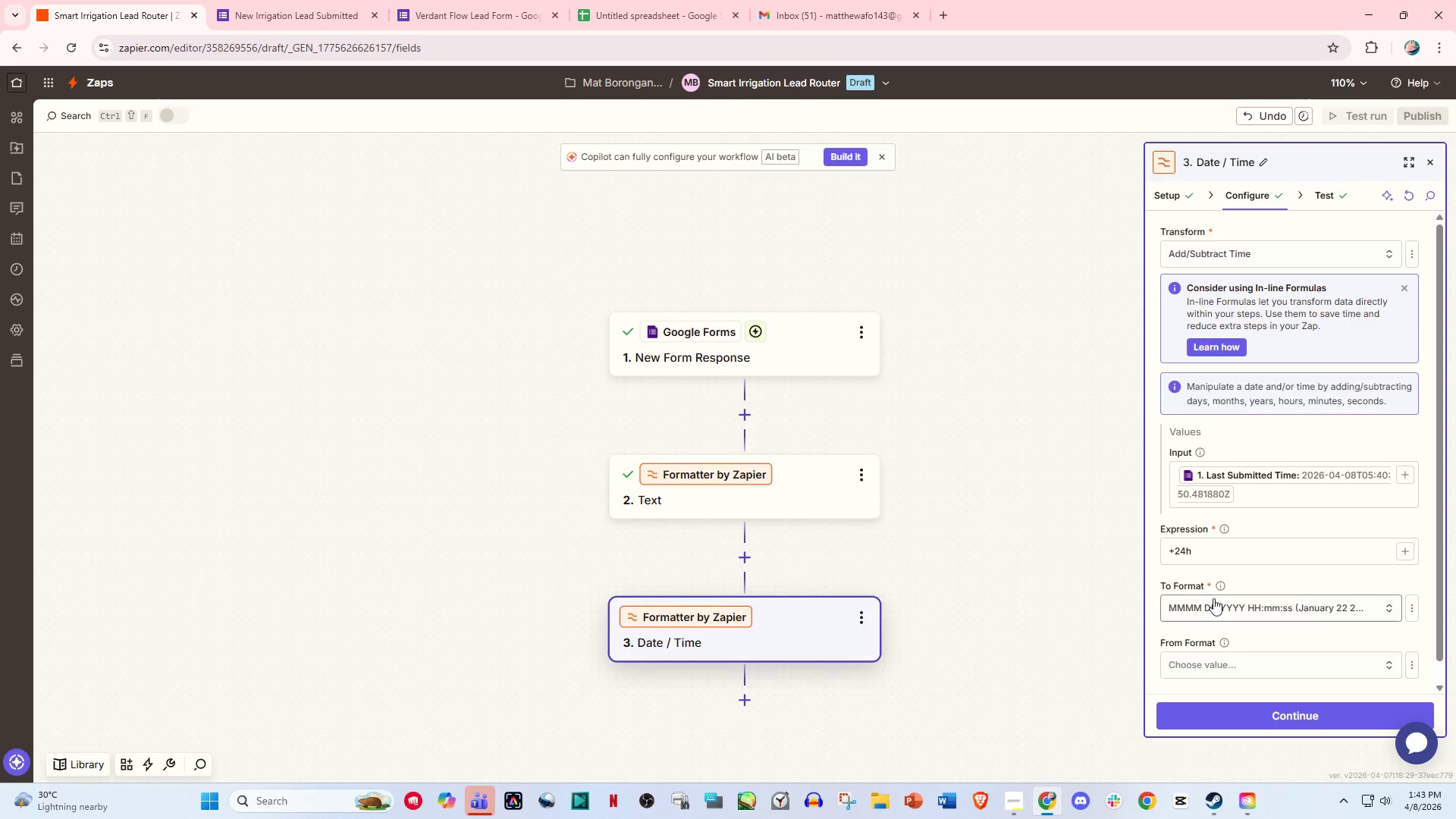 
scroll: coordinate [1213, 601], scroll_direction: down, amount: 2.0
 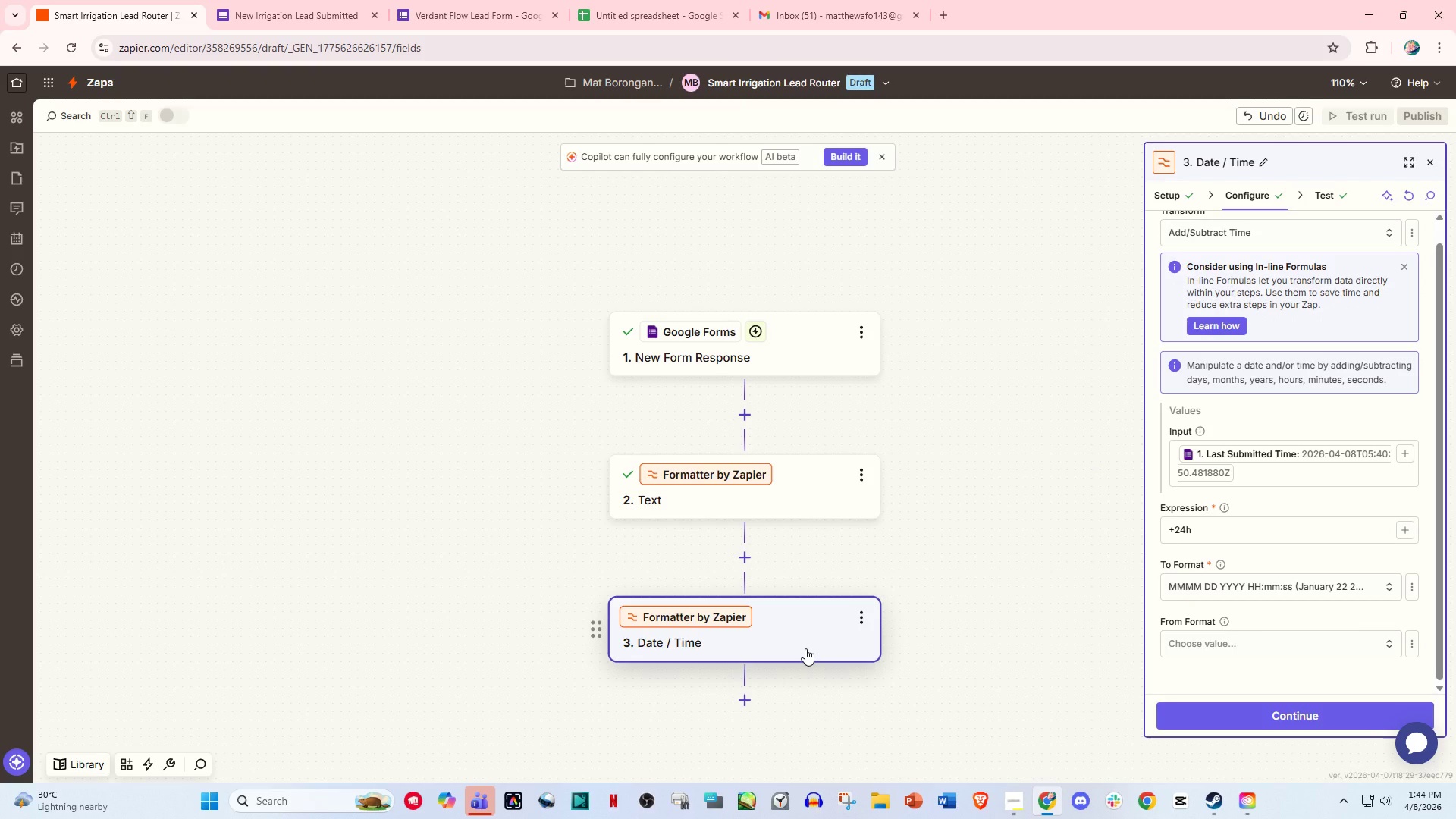 
wait(6.97)
 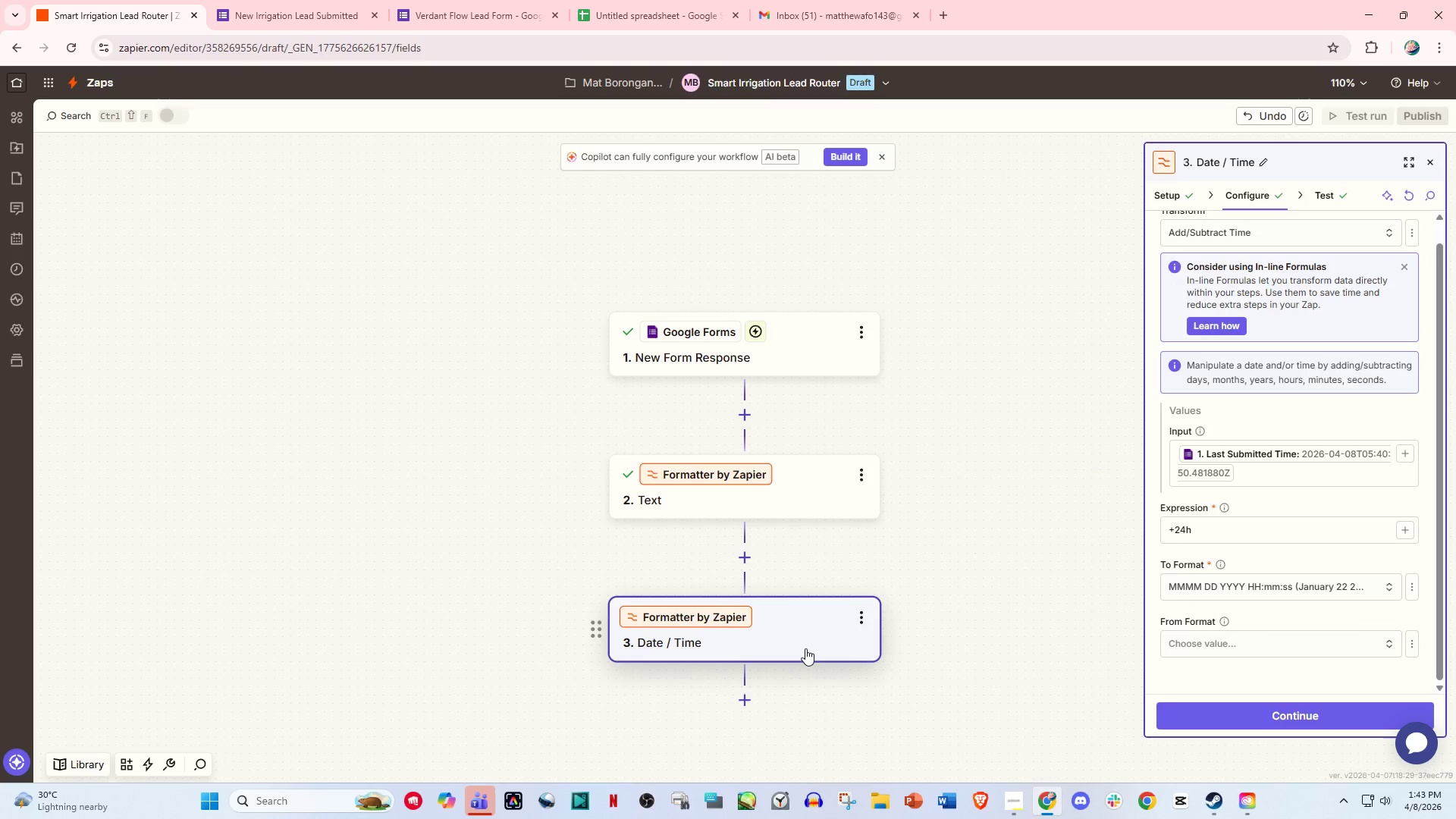 
scroll: coordinate [761, 585], scroll_direction: down, amount: 4.0
 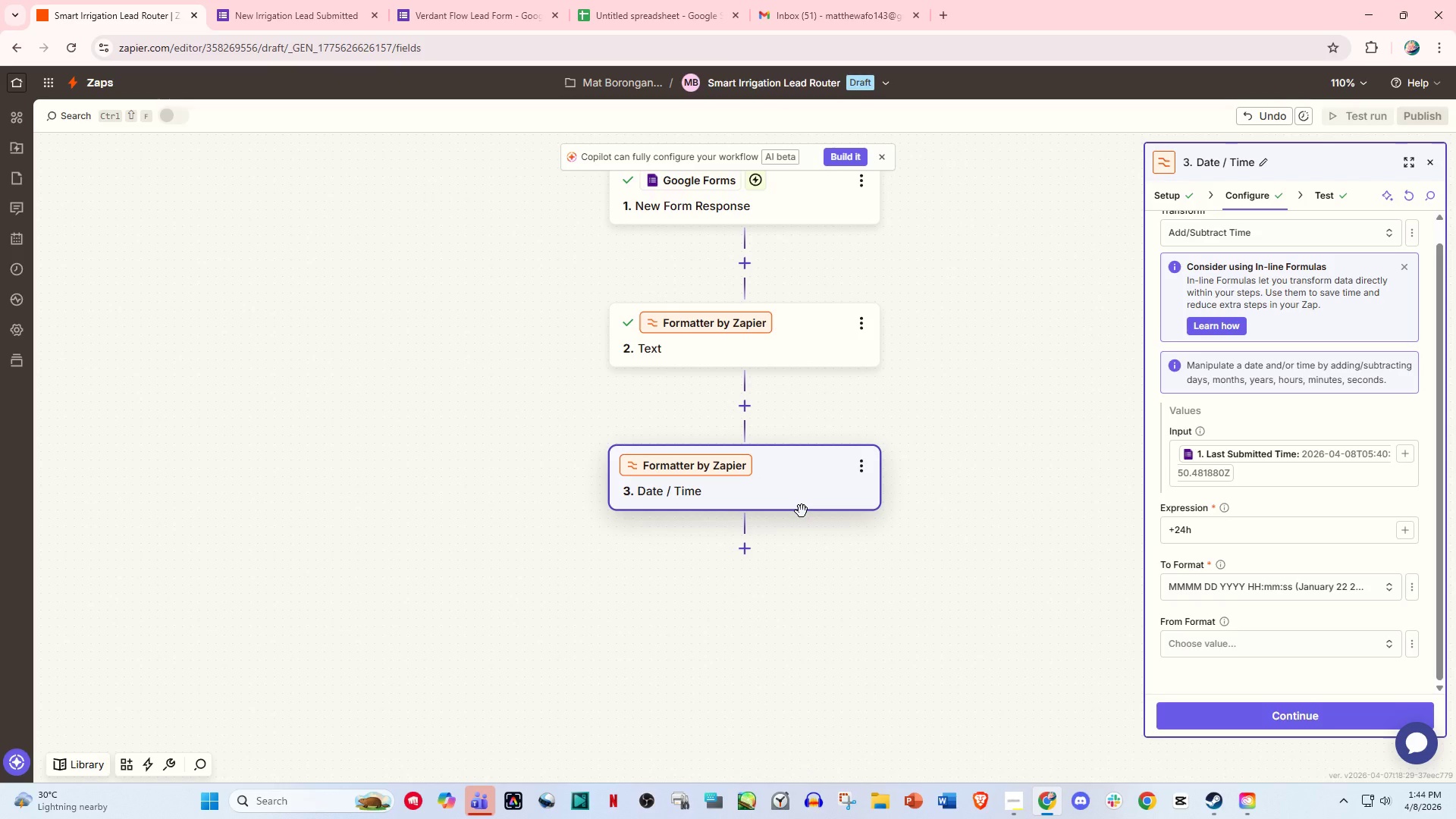 
mouse_move([748, 558])
 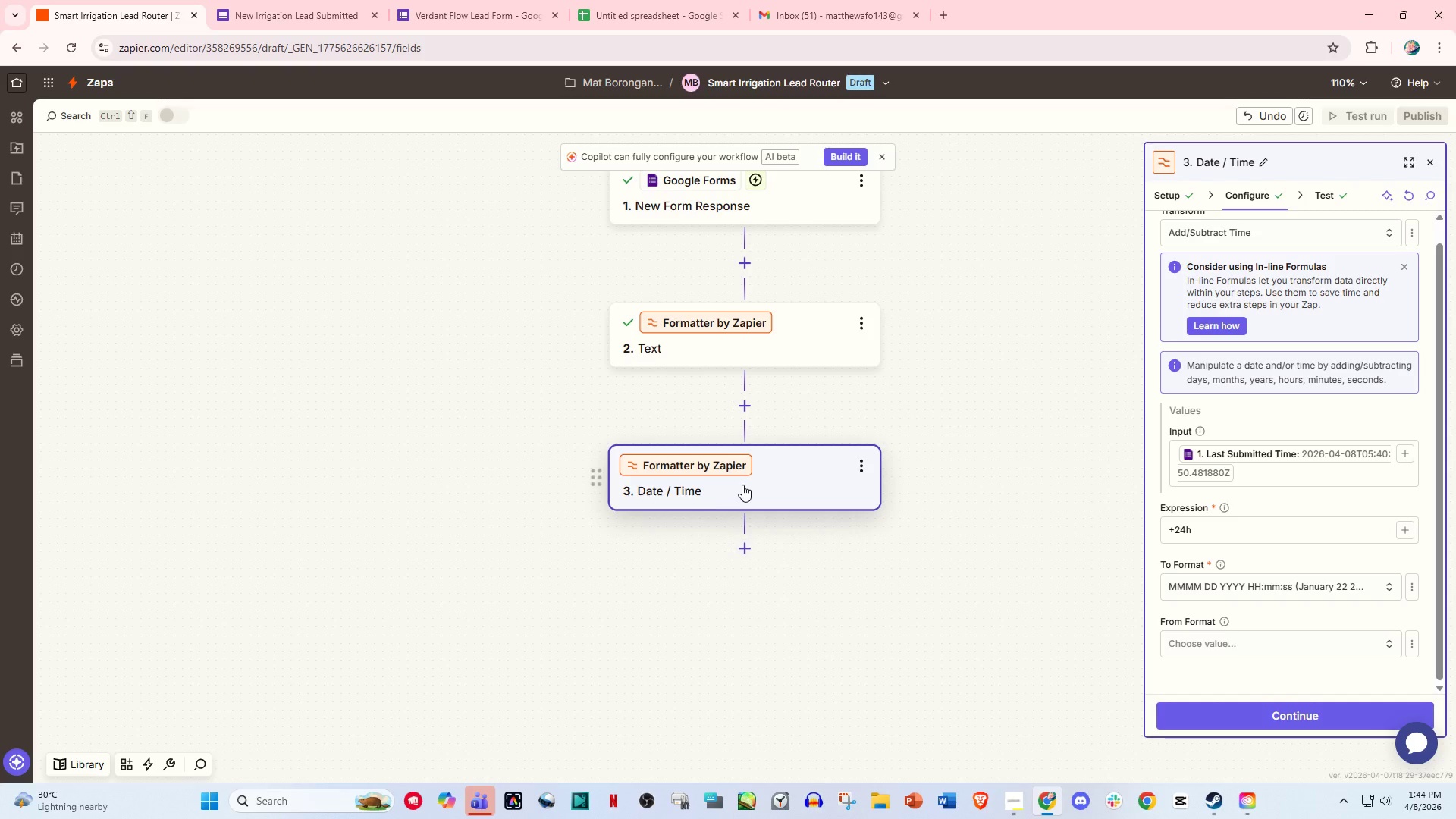 
left_click([742, 485])
 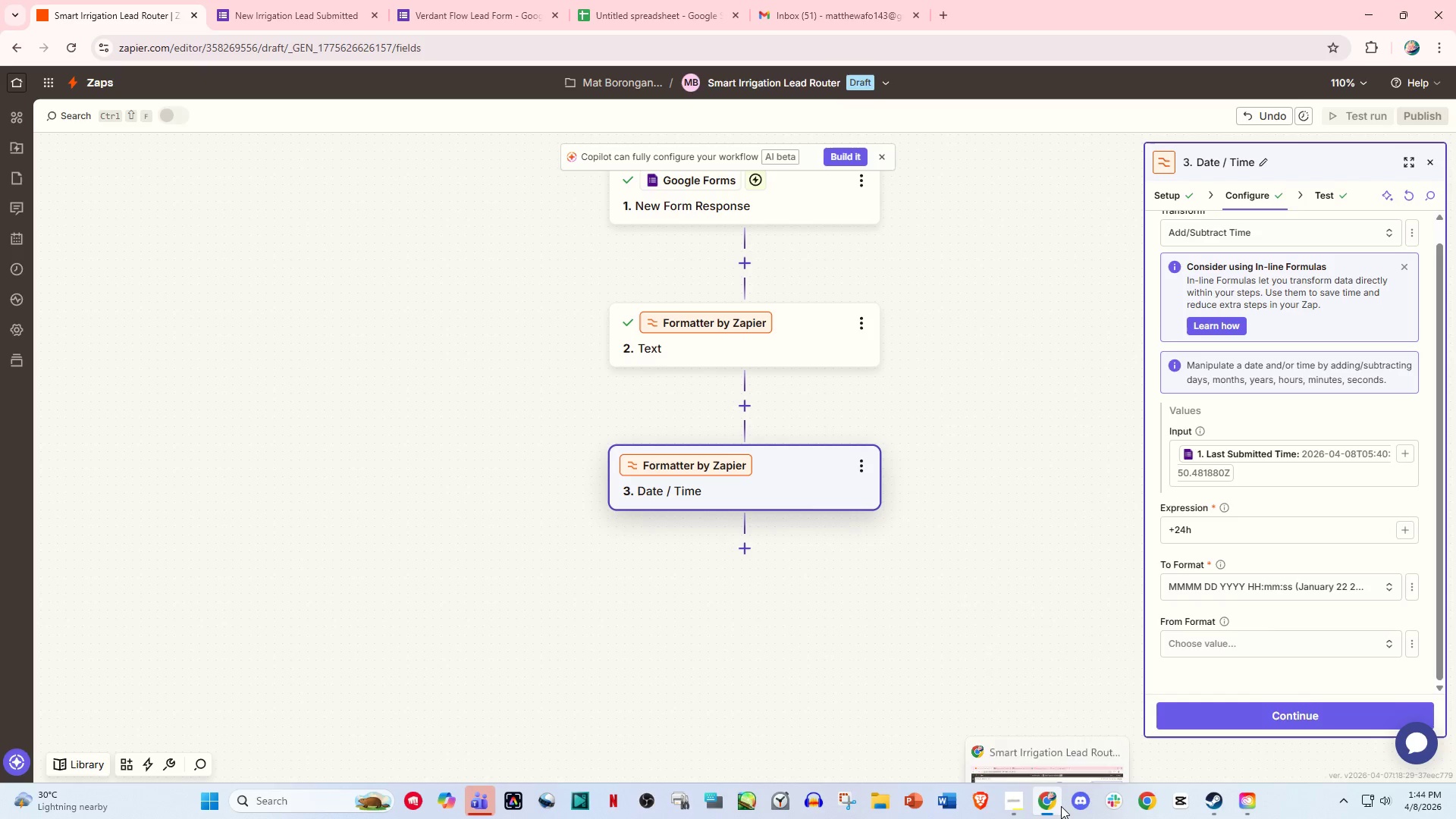 
left_click([1011, 805])